 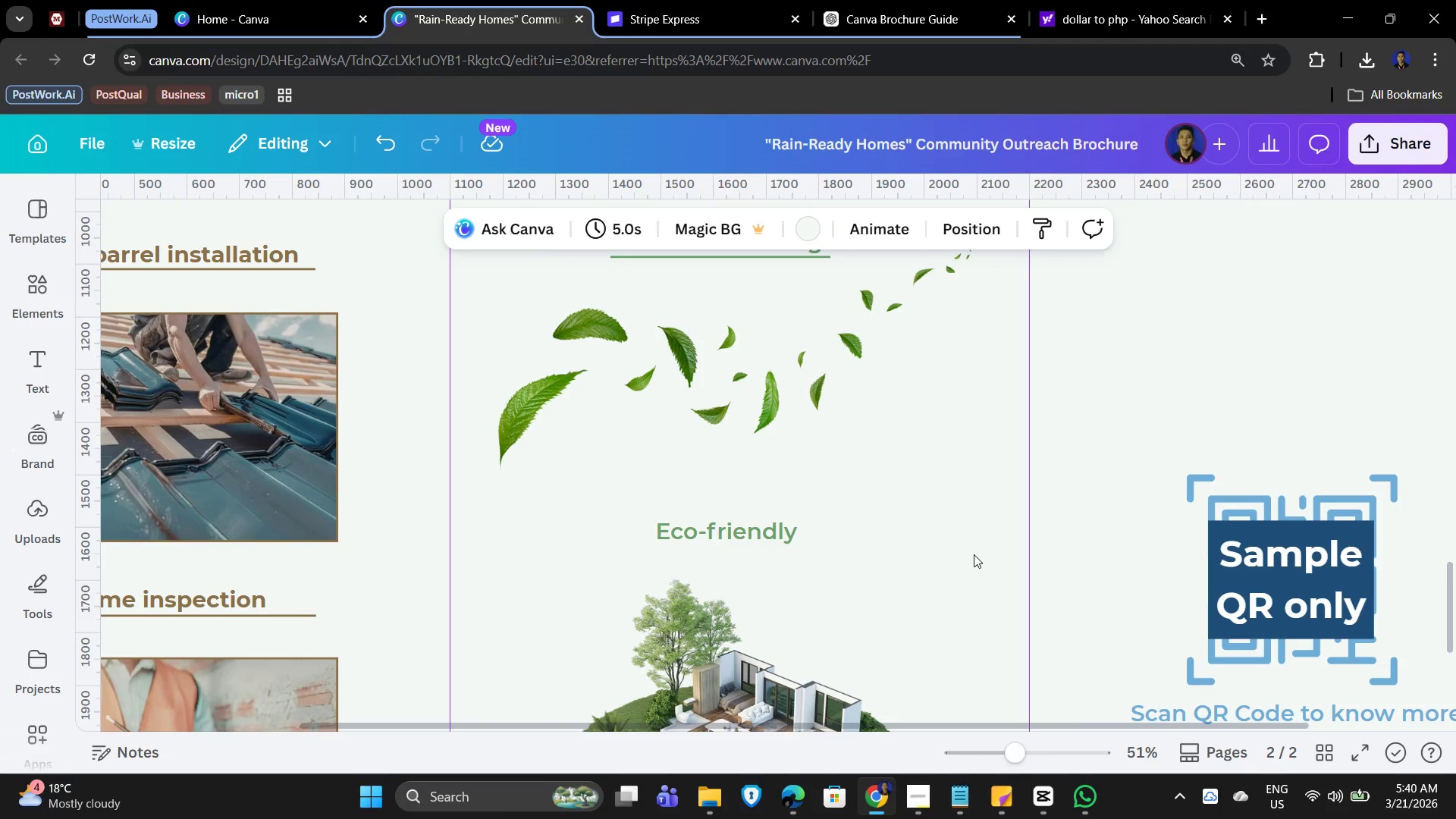 
scroll: coordinate [961, 569], scroll_direction: up, amount: 3.0
 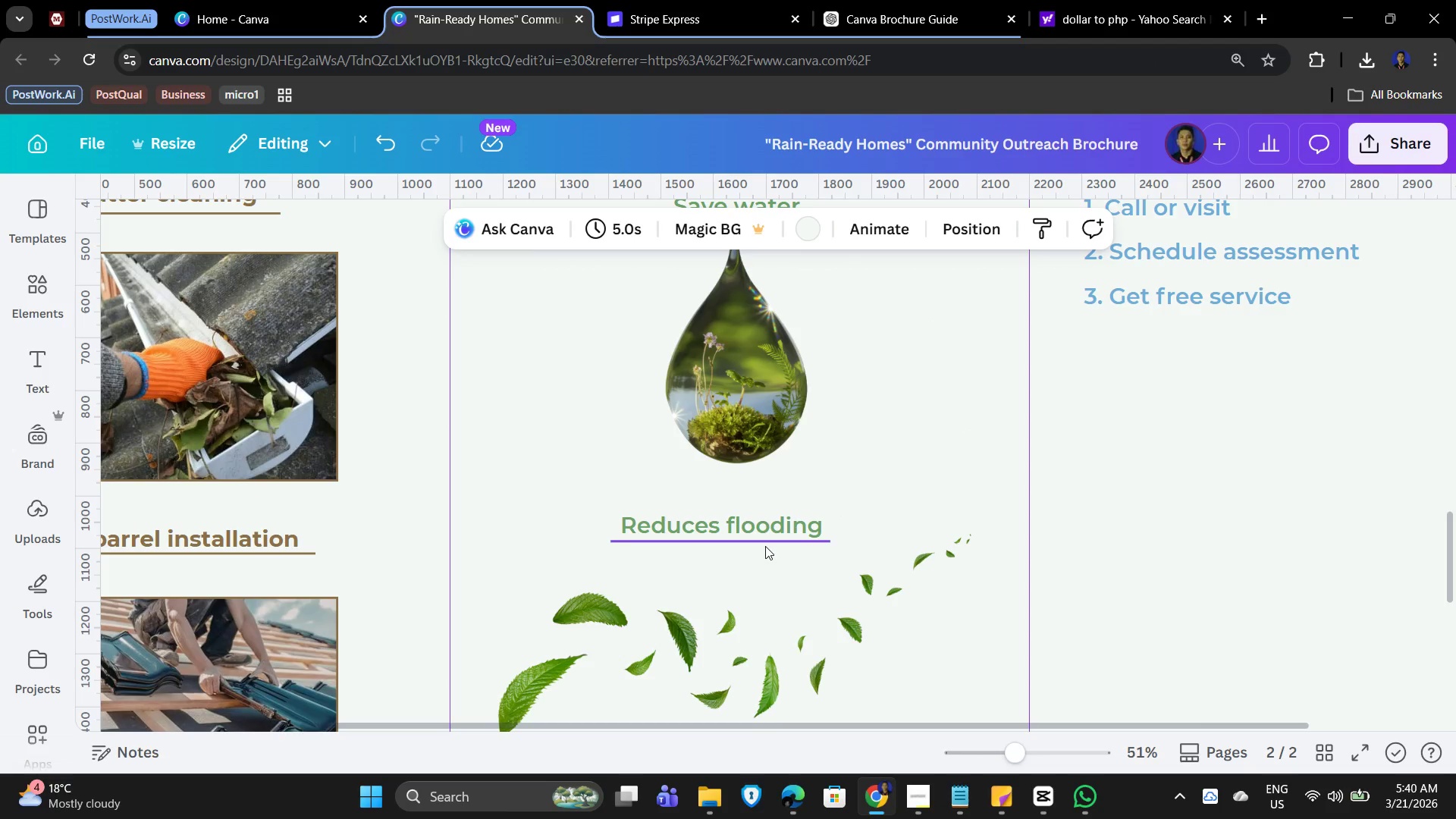 
left_click([765, 546])
 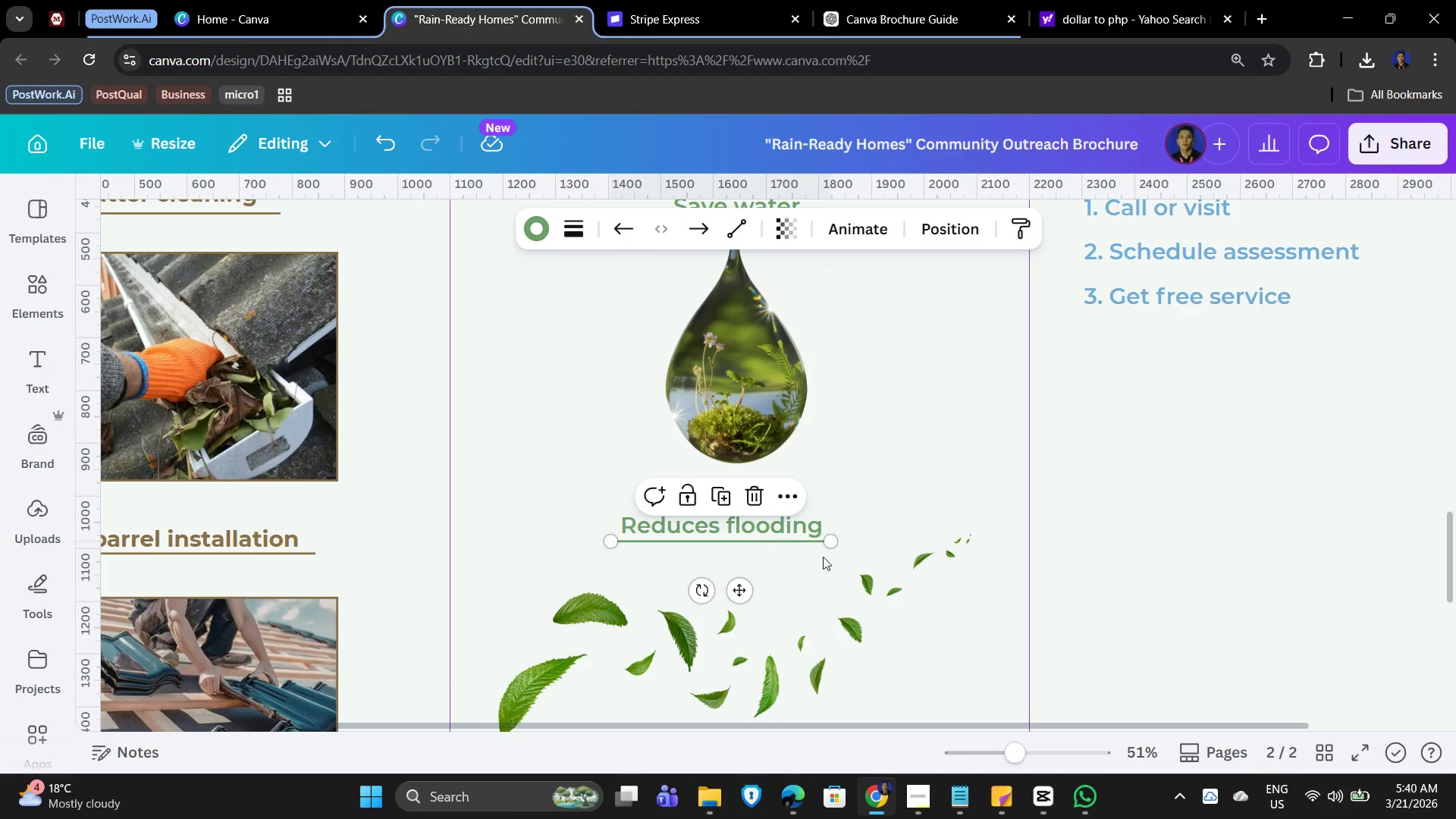 
key(Control+C)
 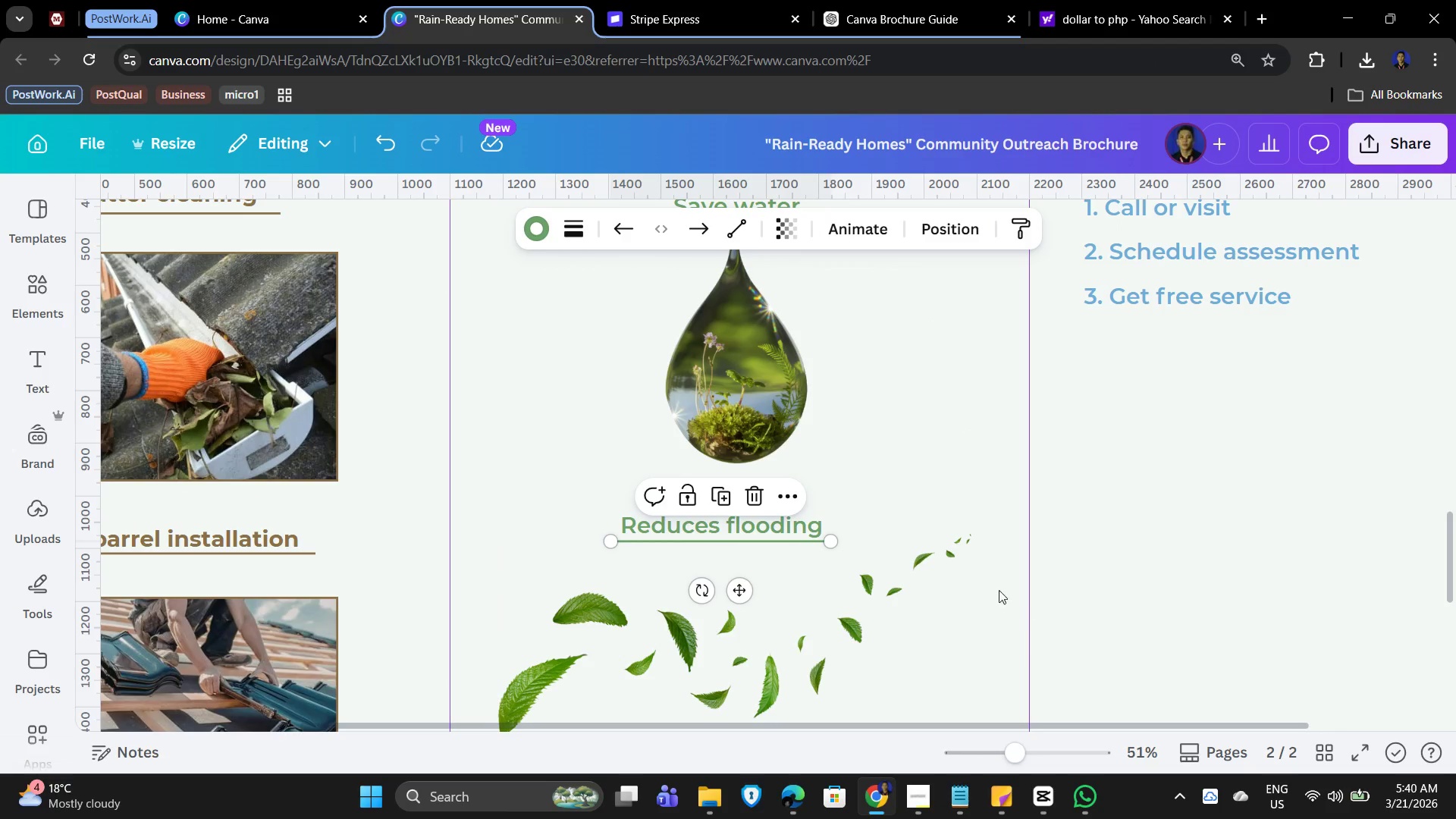 
scroll: coordinate [950, 576], scroll_direction: down, amount: 3.0
 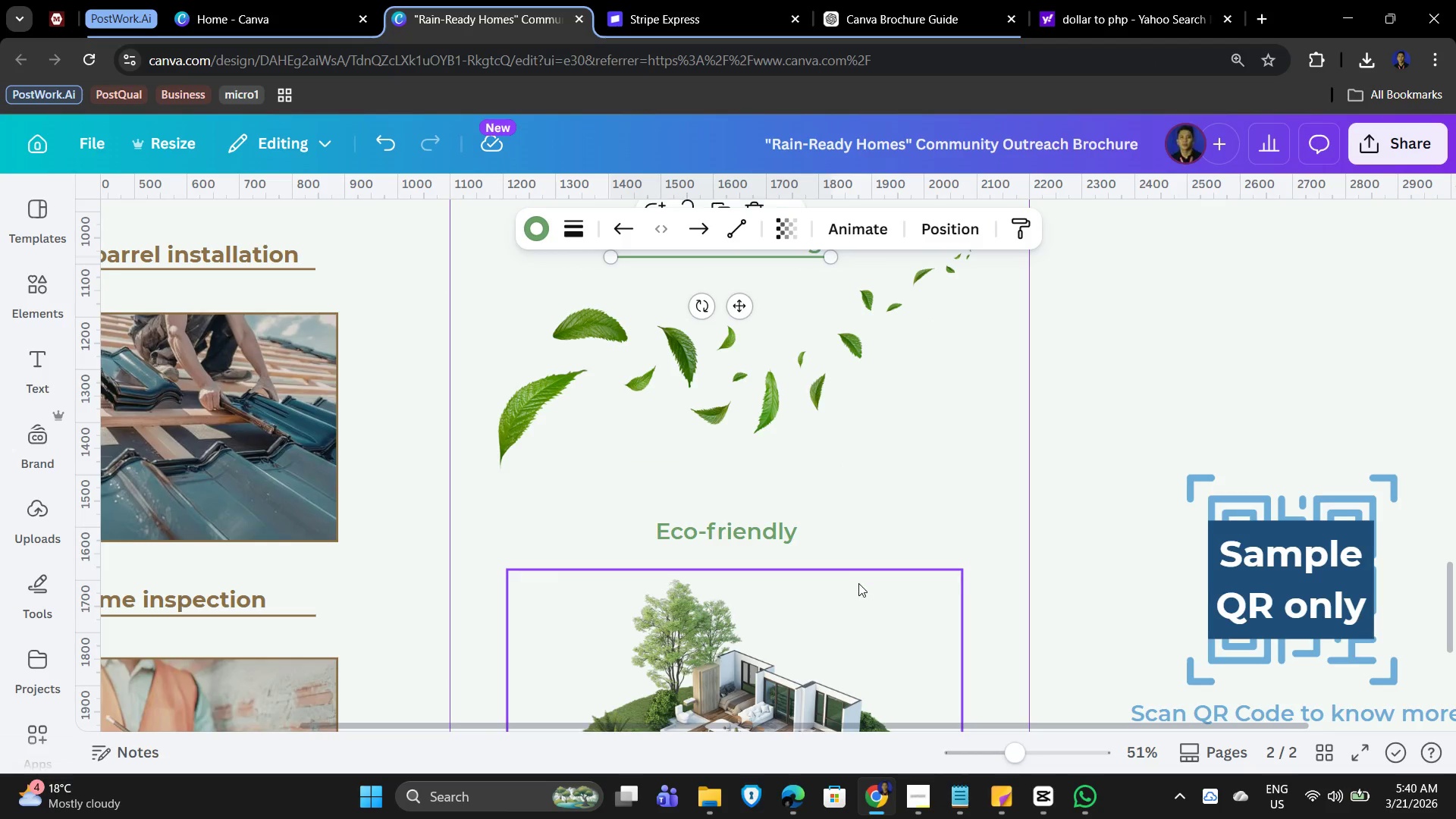 
left_click([858, 585])
 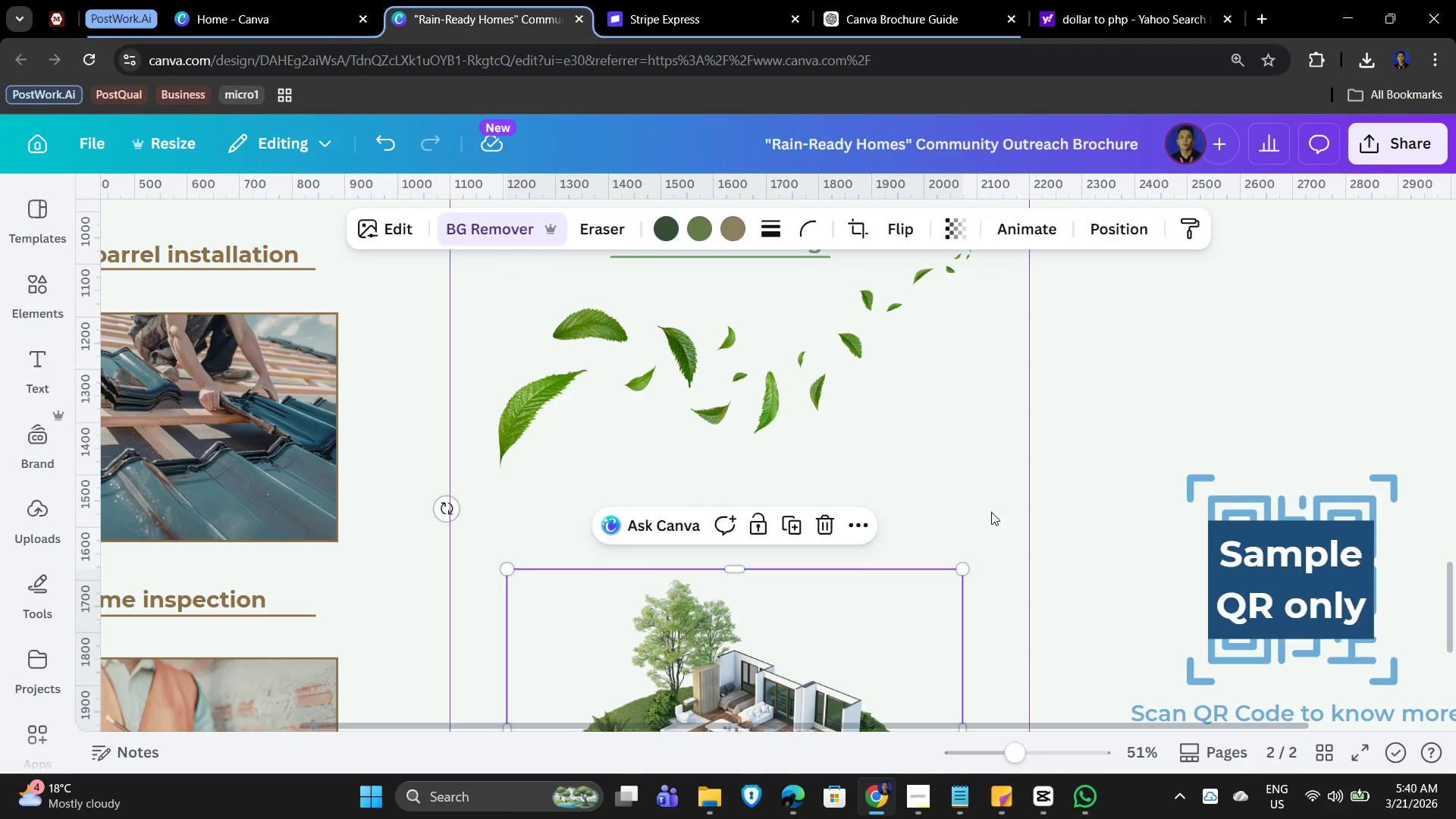 
left_click([991, 512])
 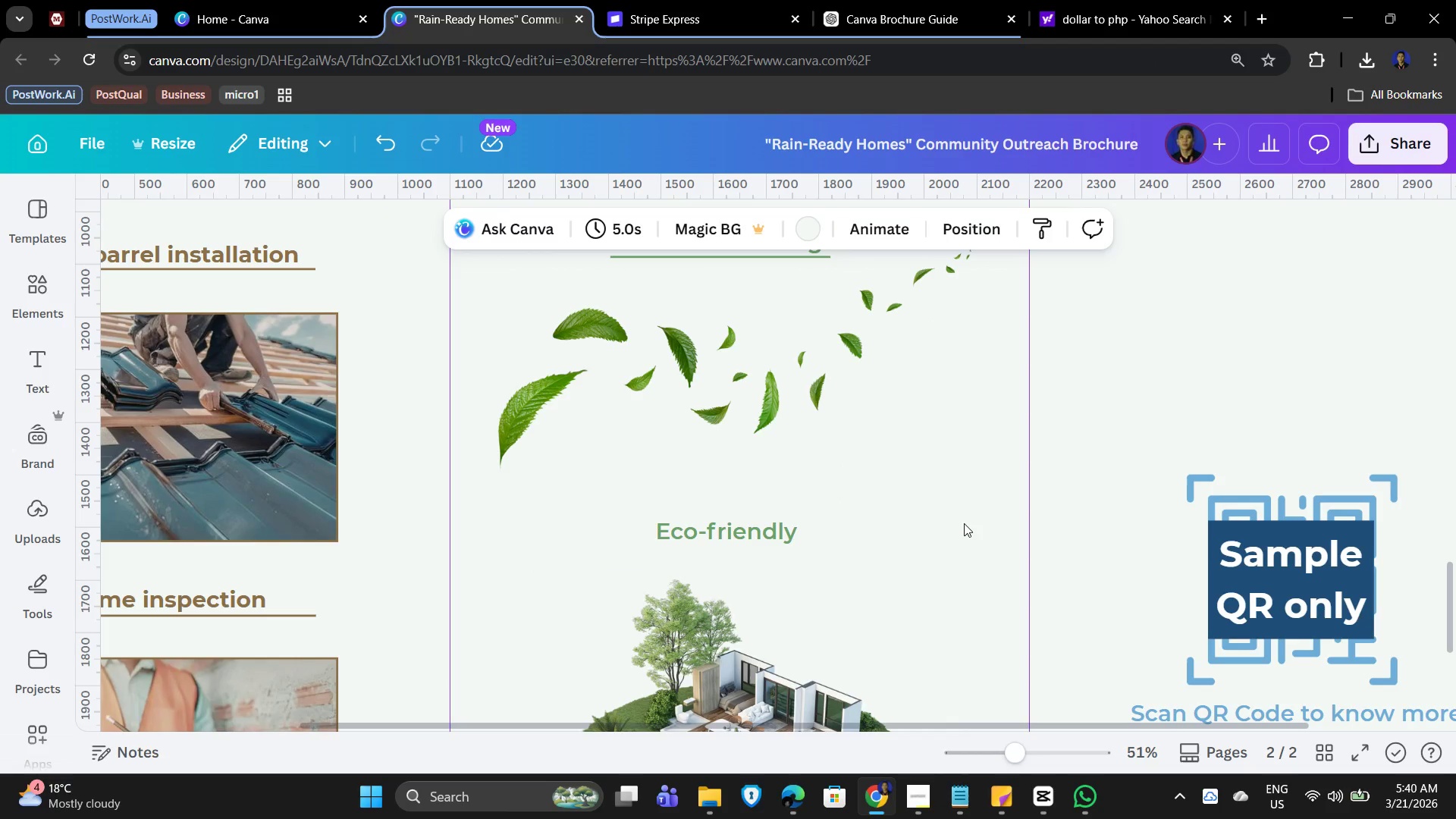 
key(Control+V)
 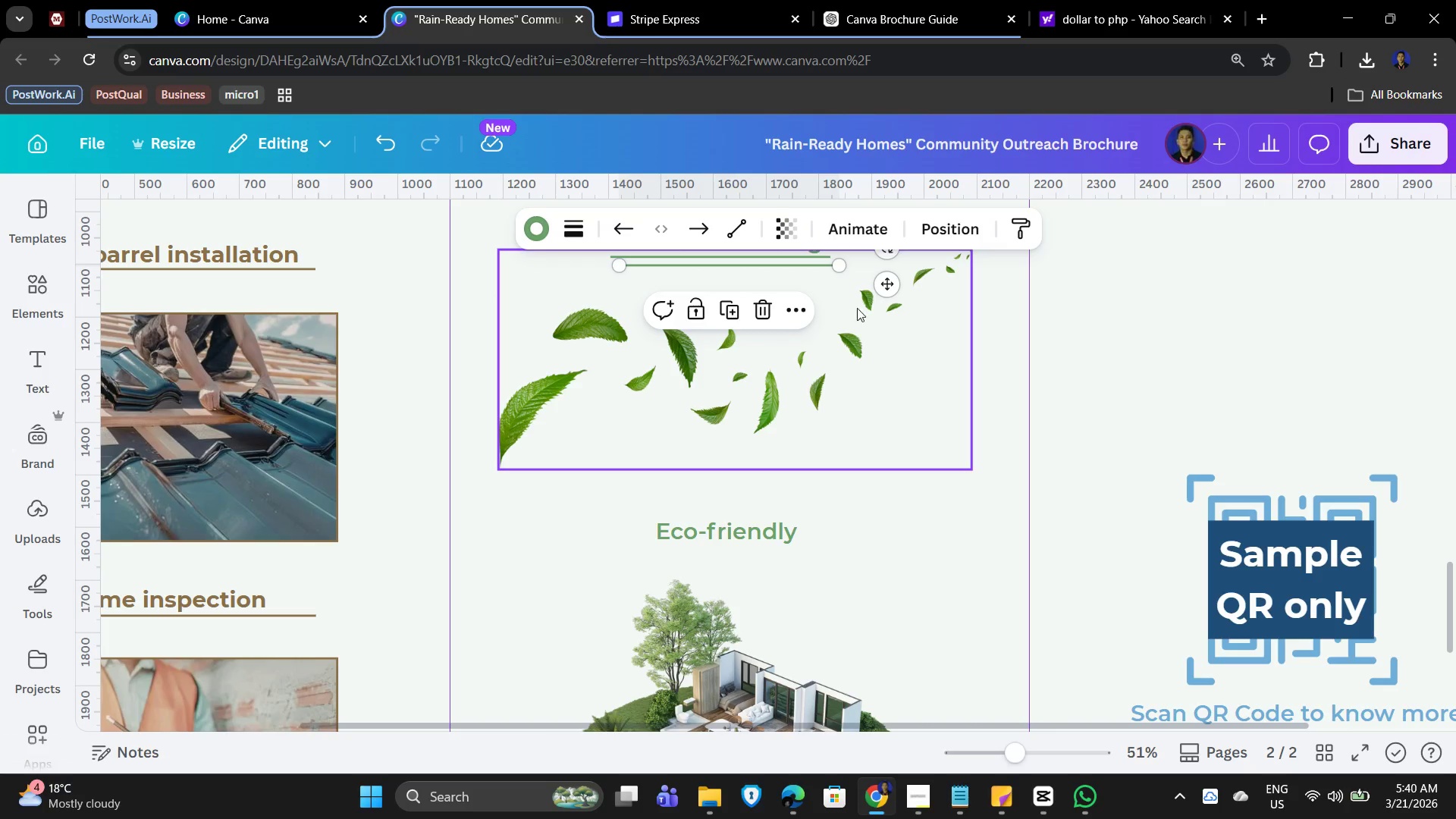 
left_click_drag(start_coordinate=[887, 284], to_coordinate=[872, 567])
 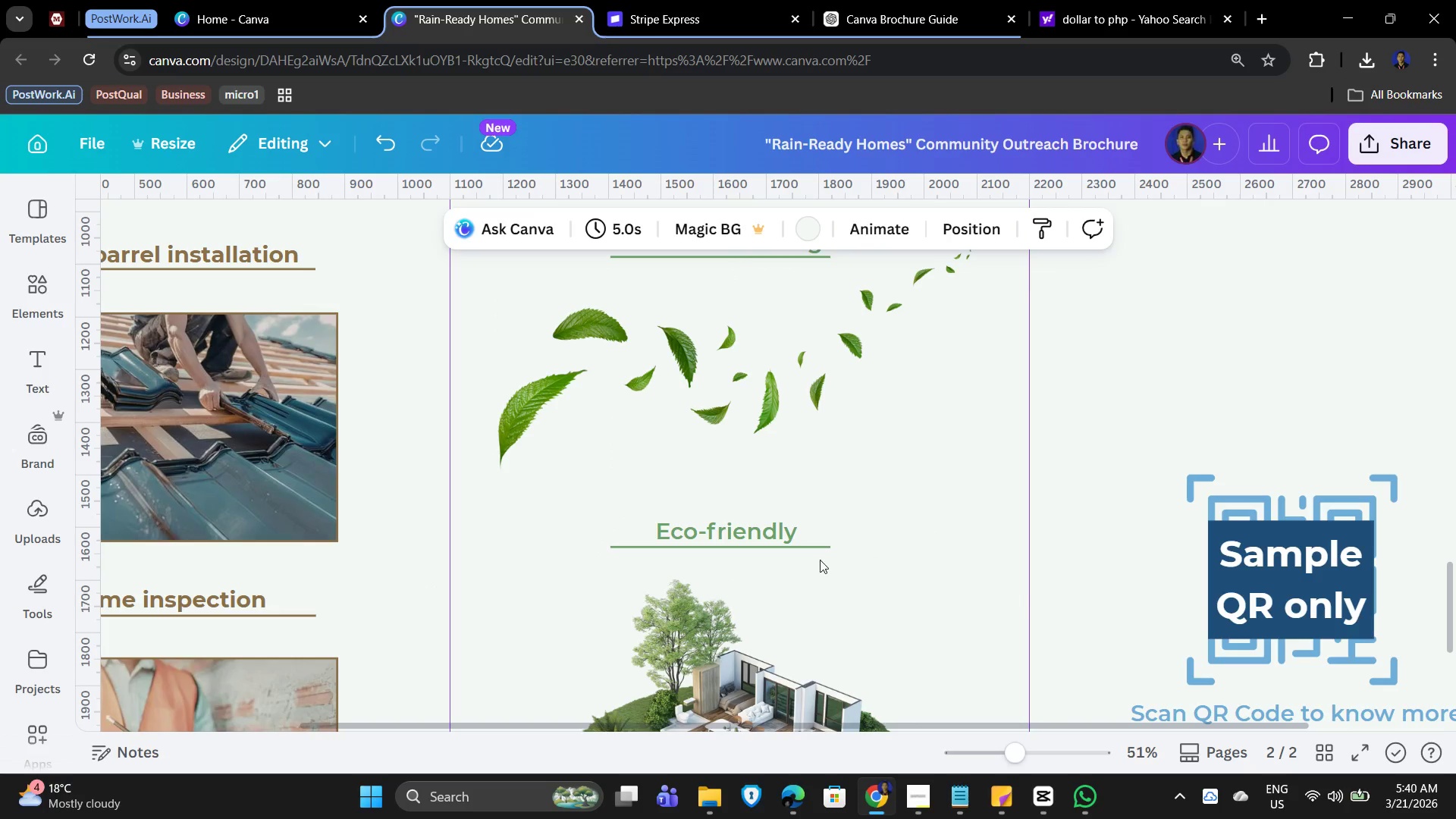 
left_click([787, 550])
 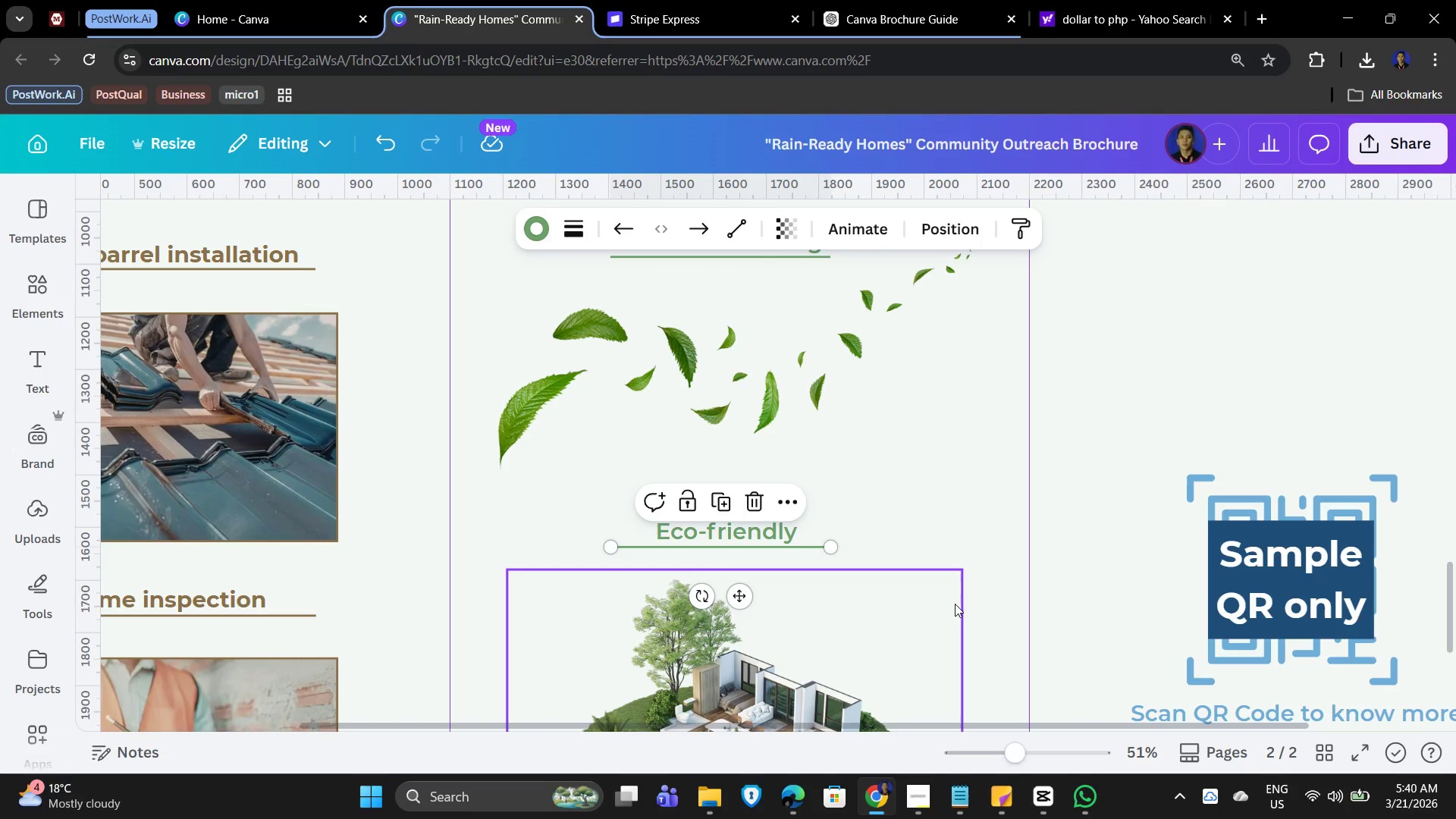 
key(ArrowRight)
 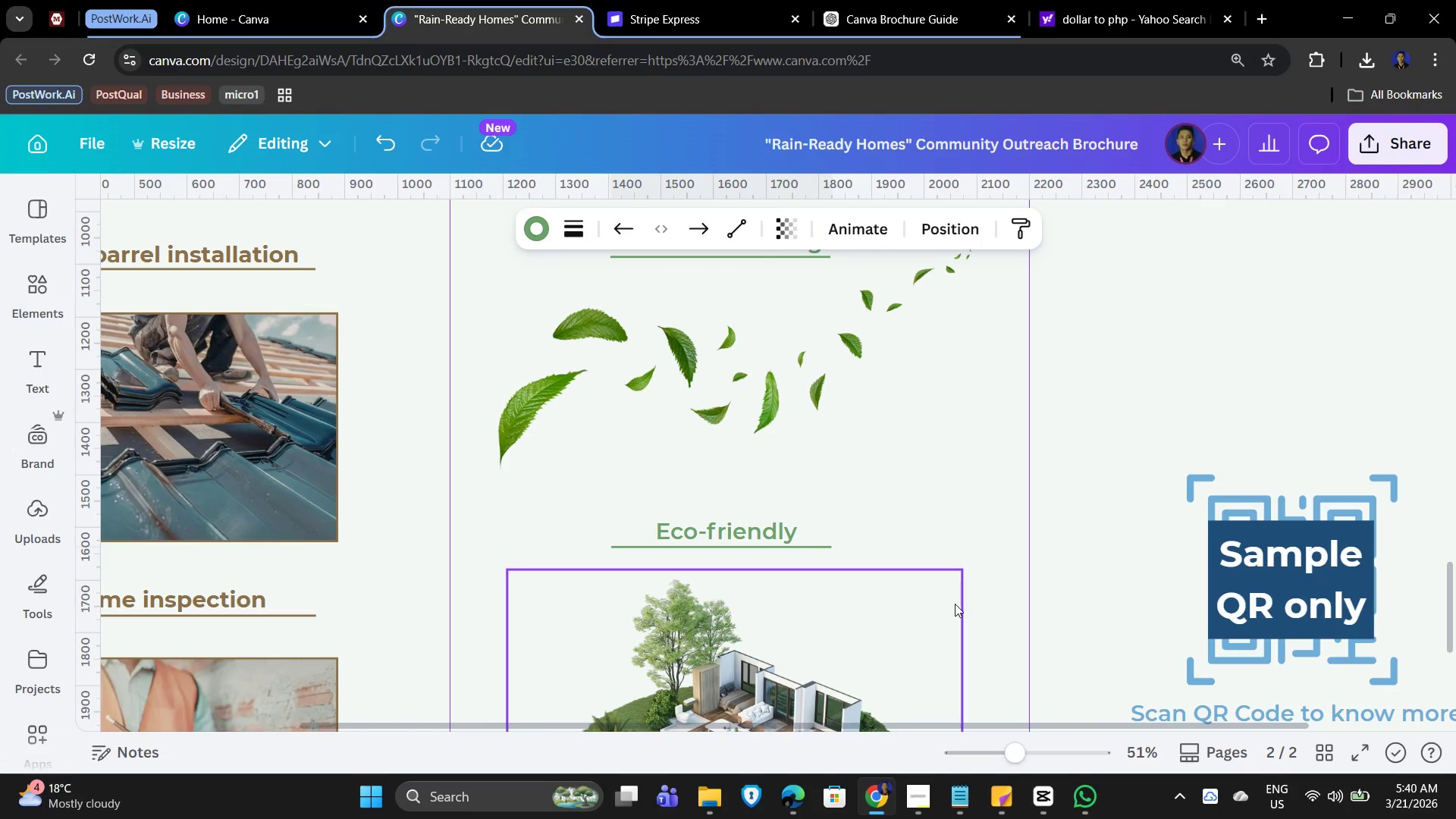 
key(ArrowRight)
 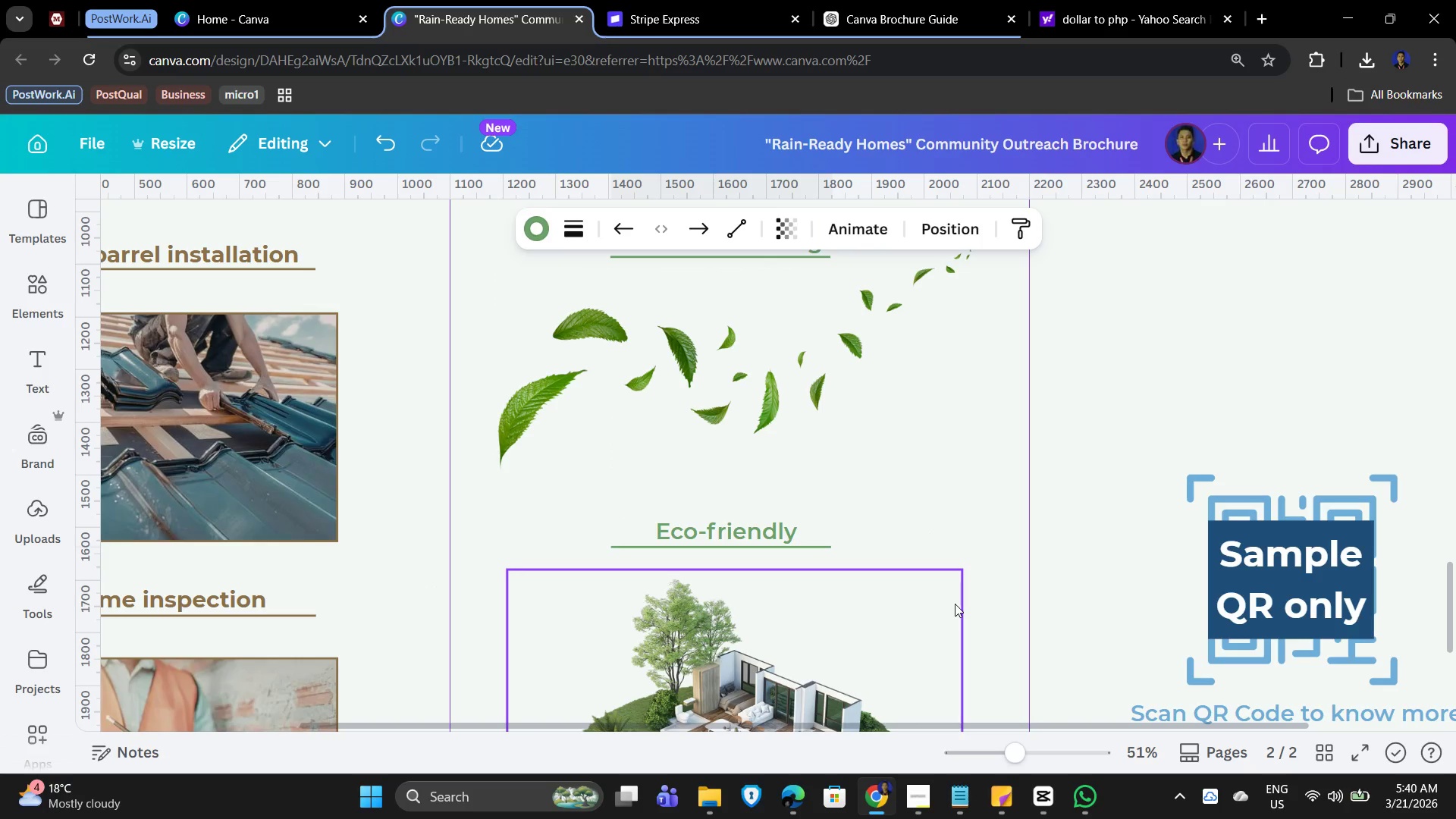 
key(ArrowLeft)
 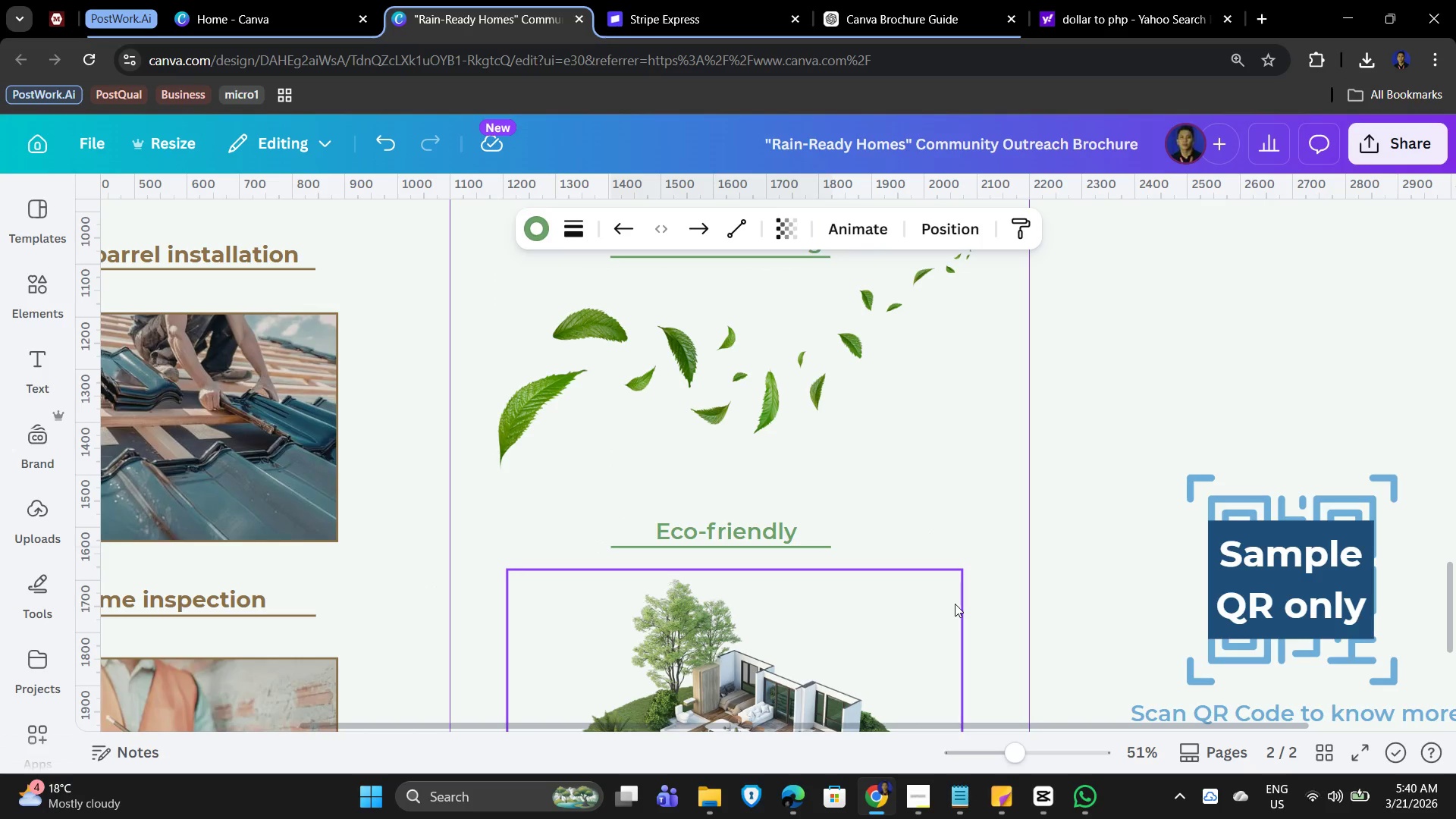 
key(ArrowLeft)
 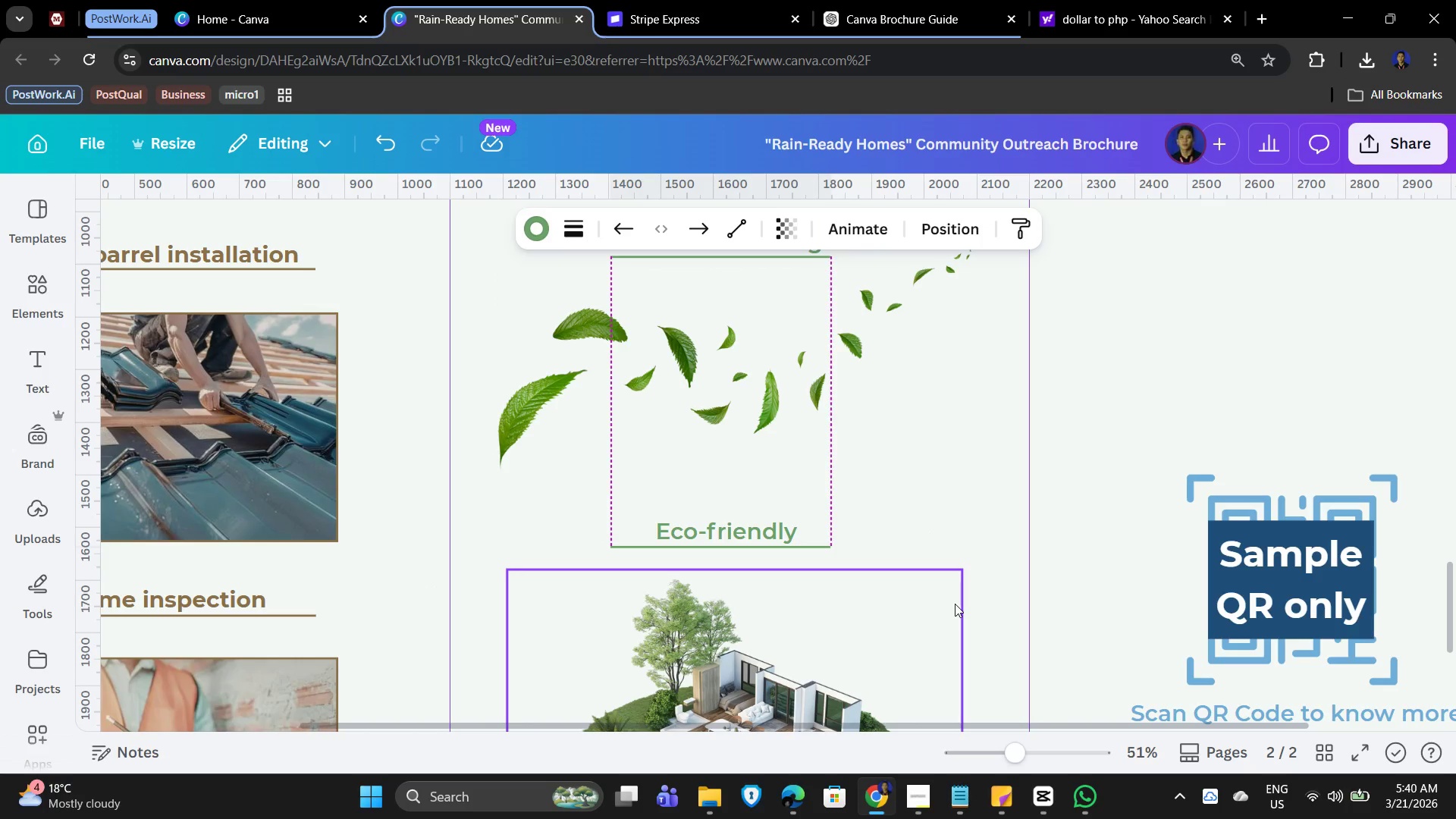 
key(ArrowLeft)
 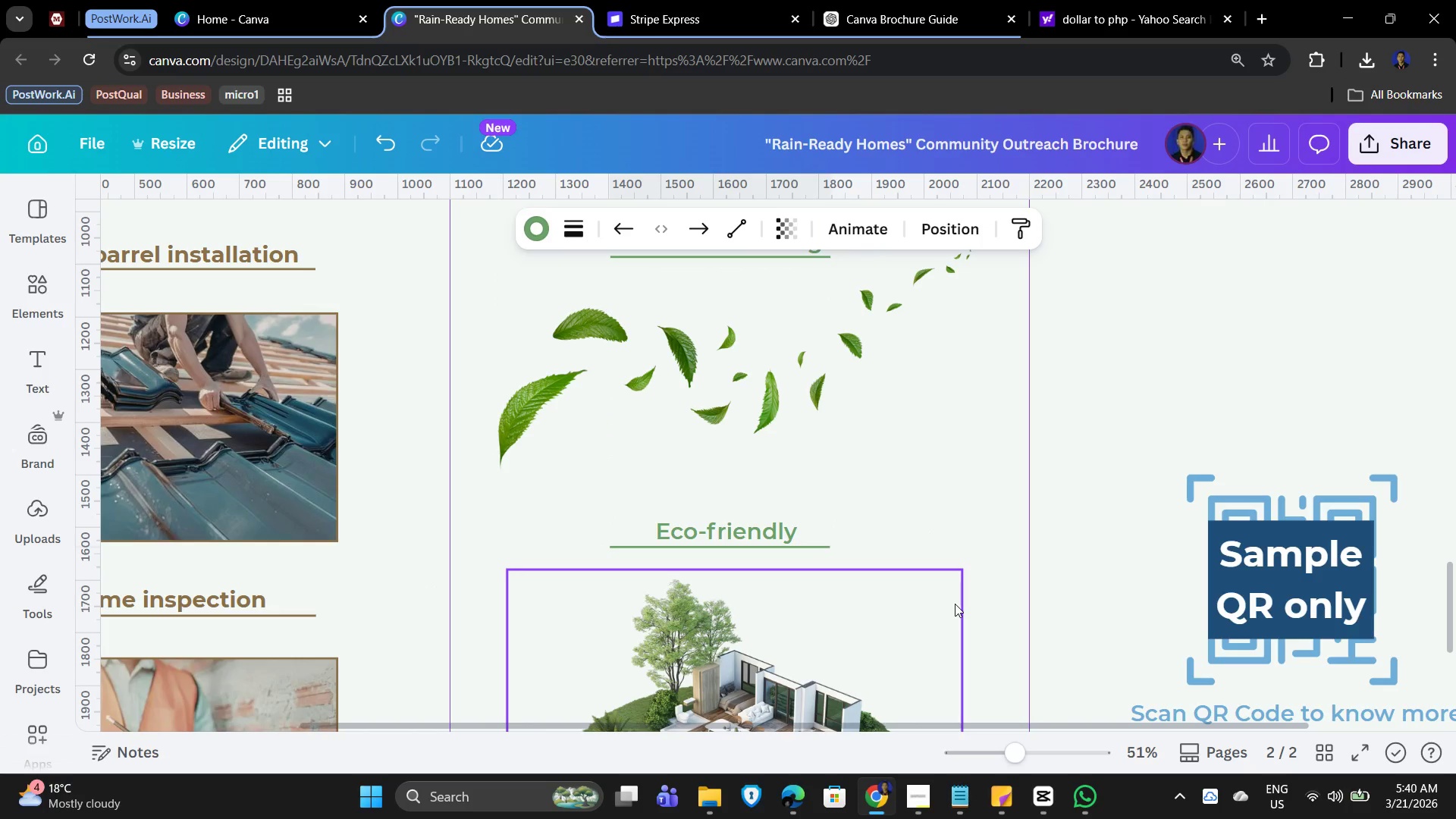 
key(ArrowRight)
 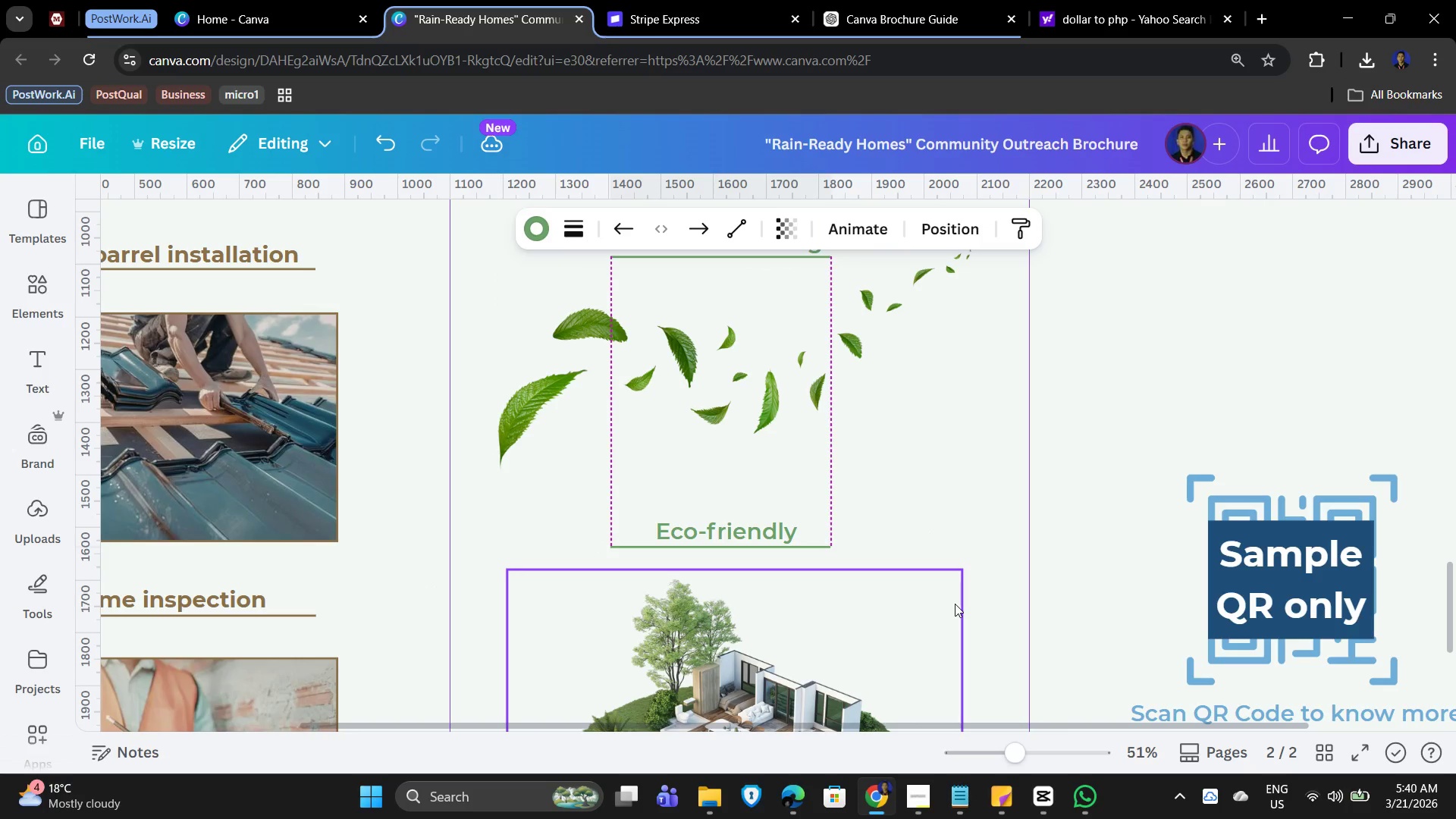 
key(ArrowRight)
 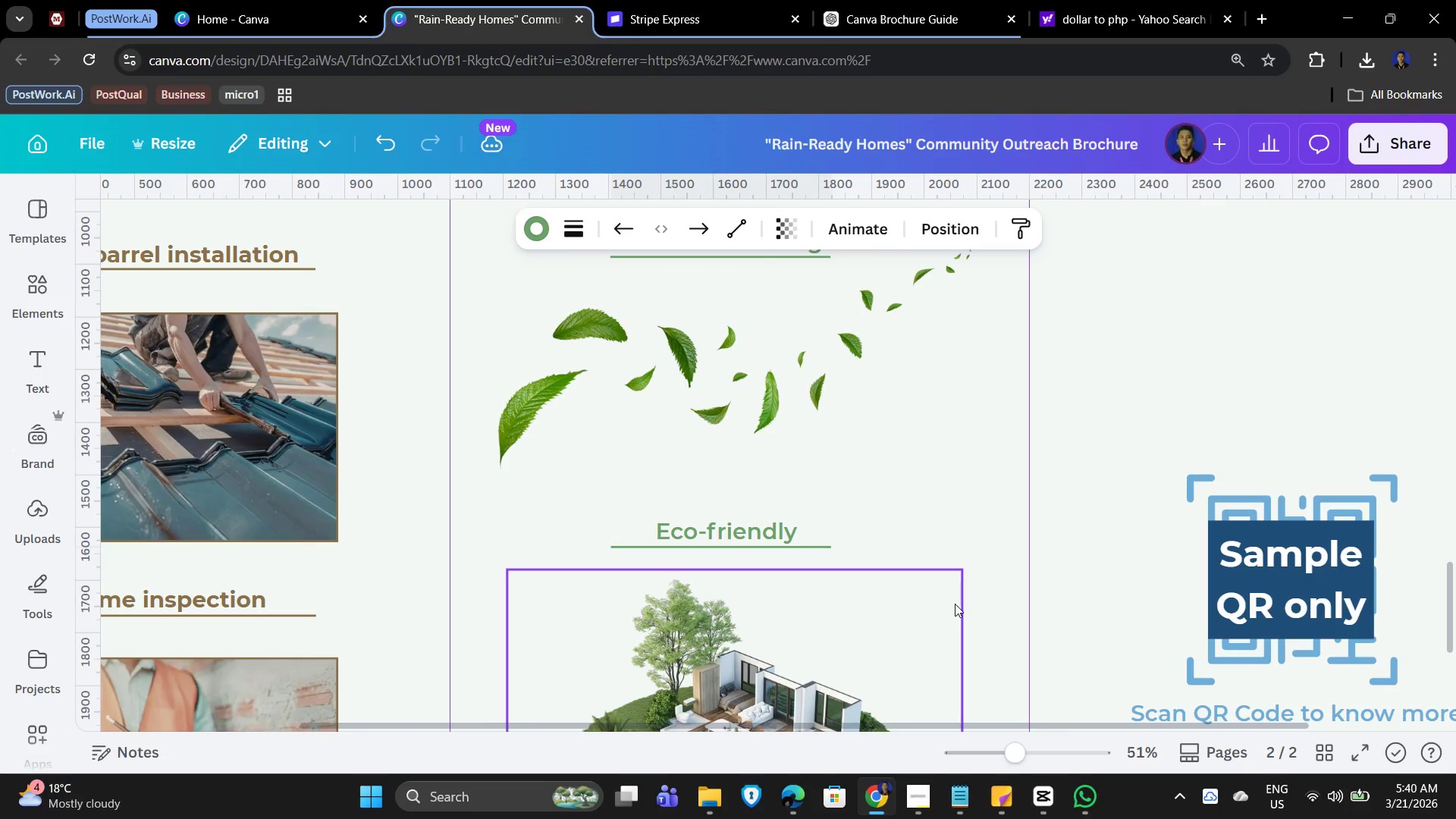 
key(ArrowRight)
 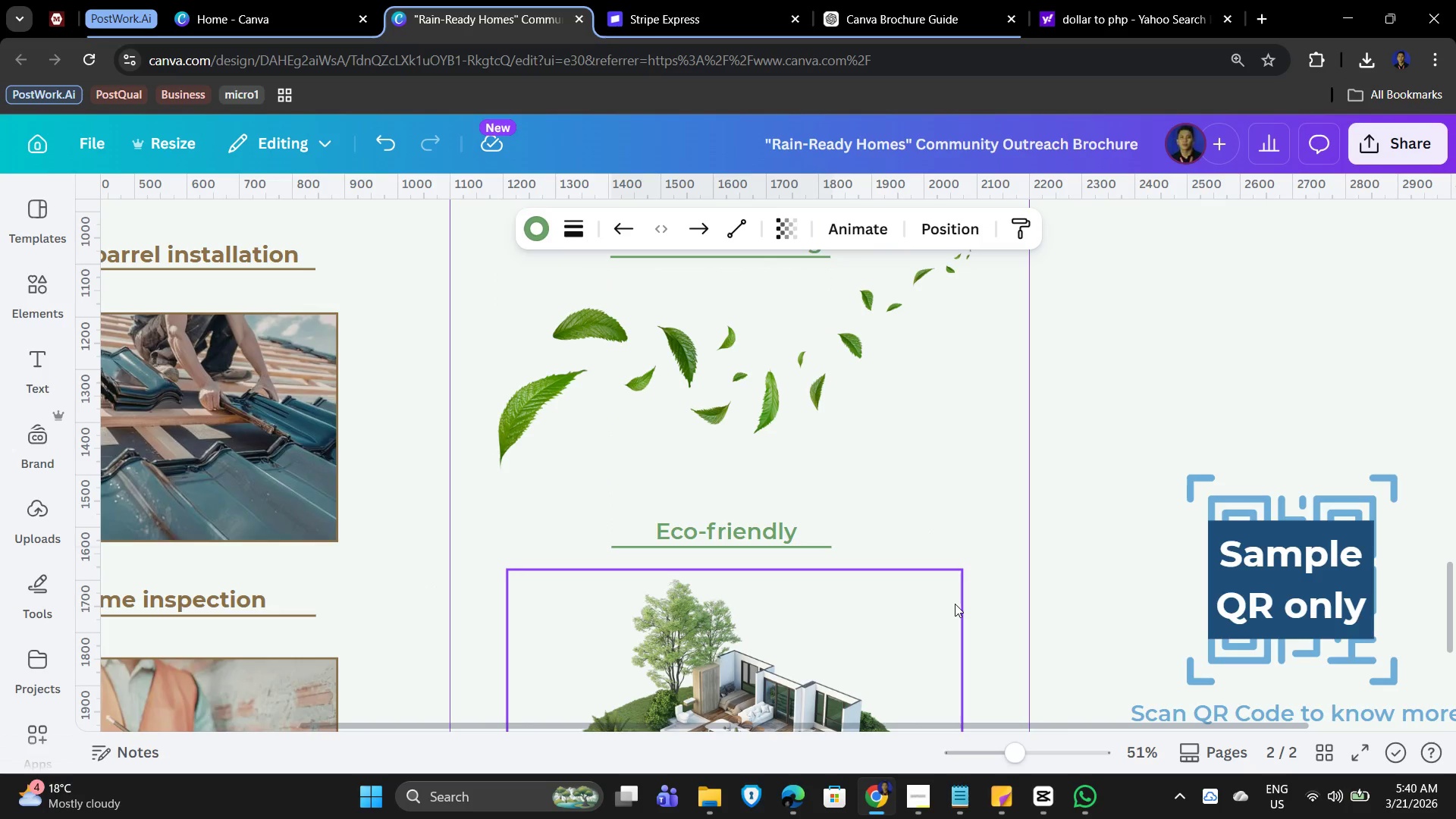 
key(ArrowLeft)
 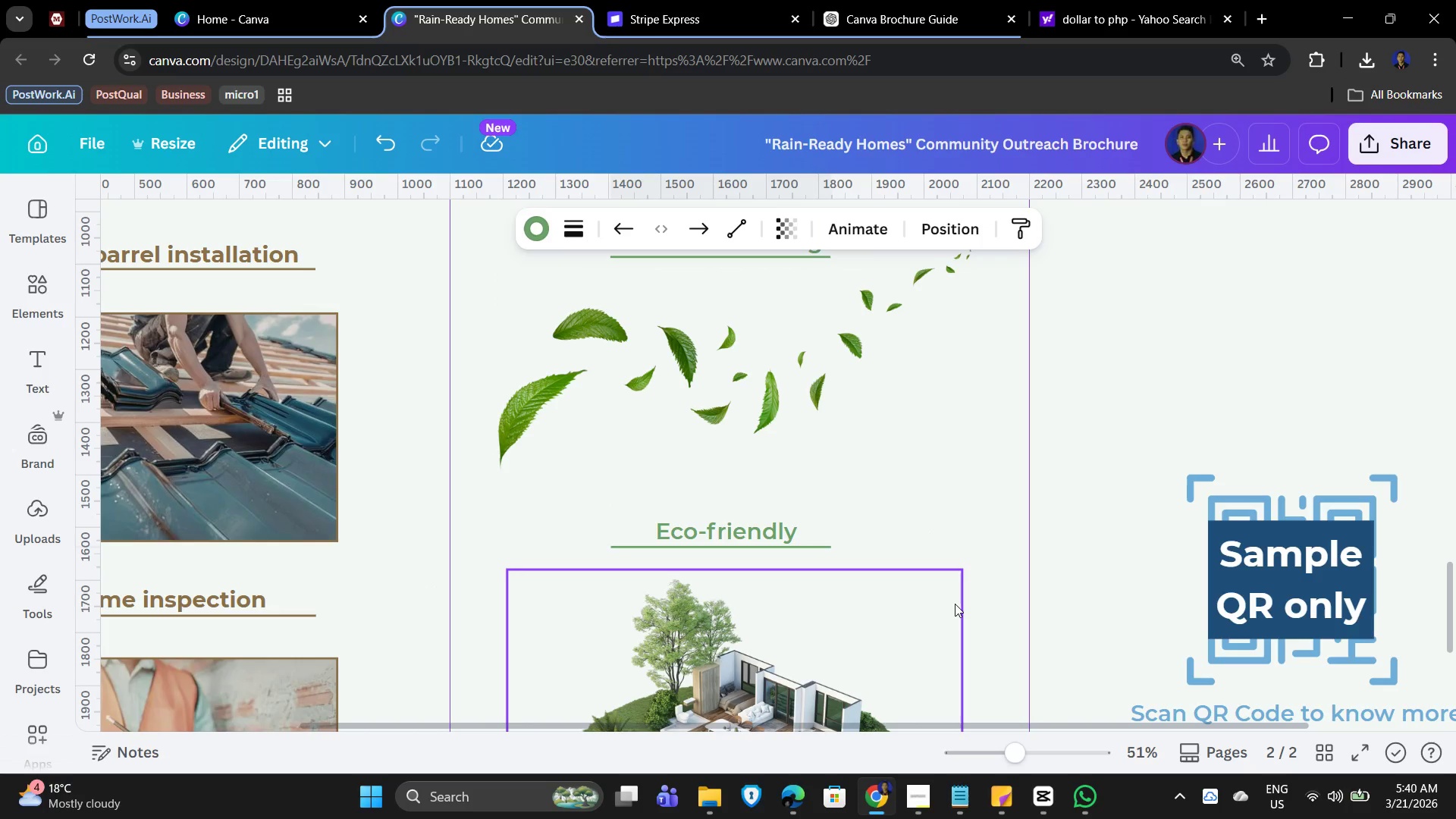 
key(ArrowLeft)
 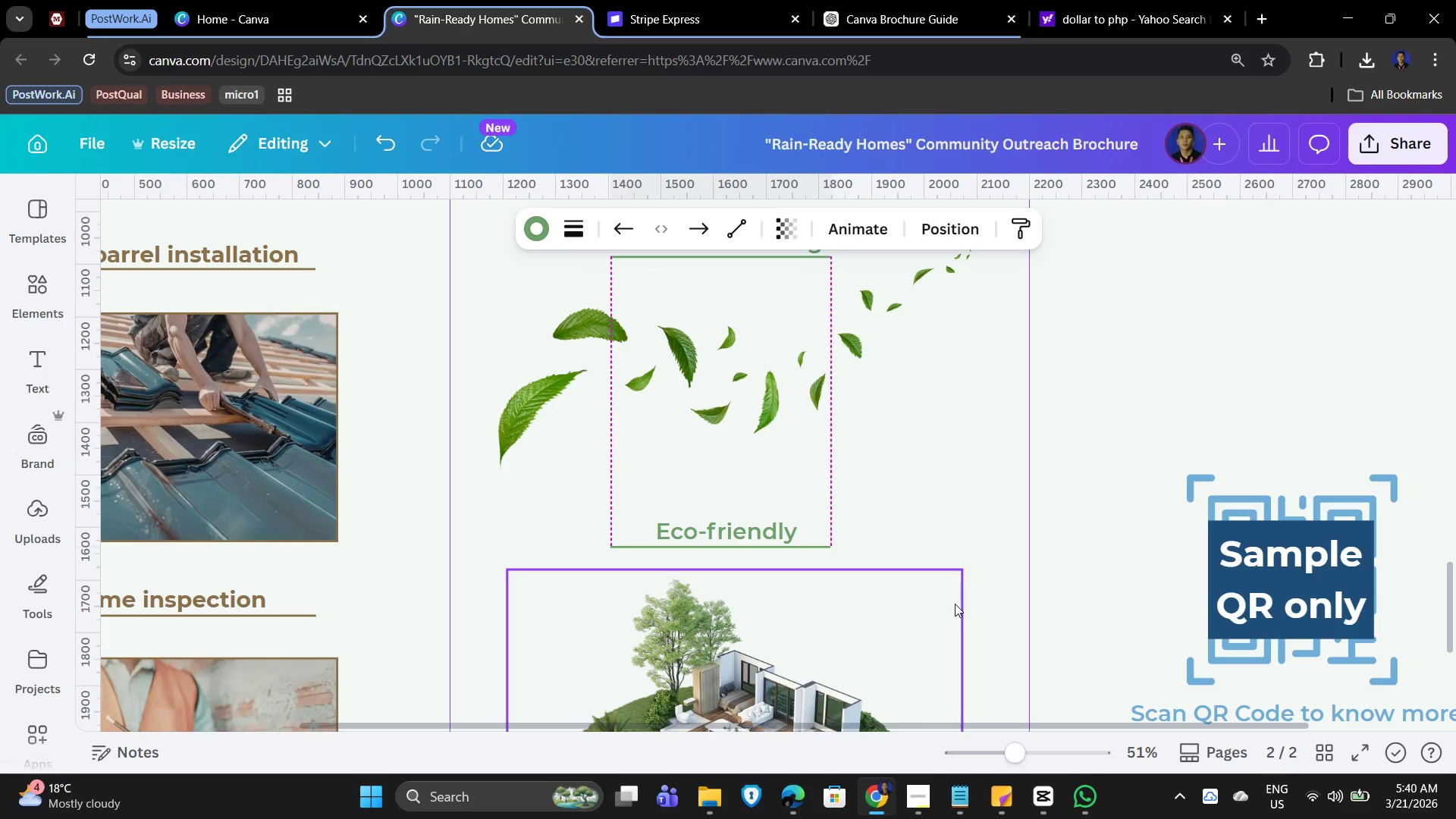 
key(ArrowLeft)
 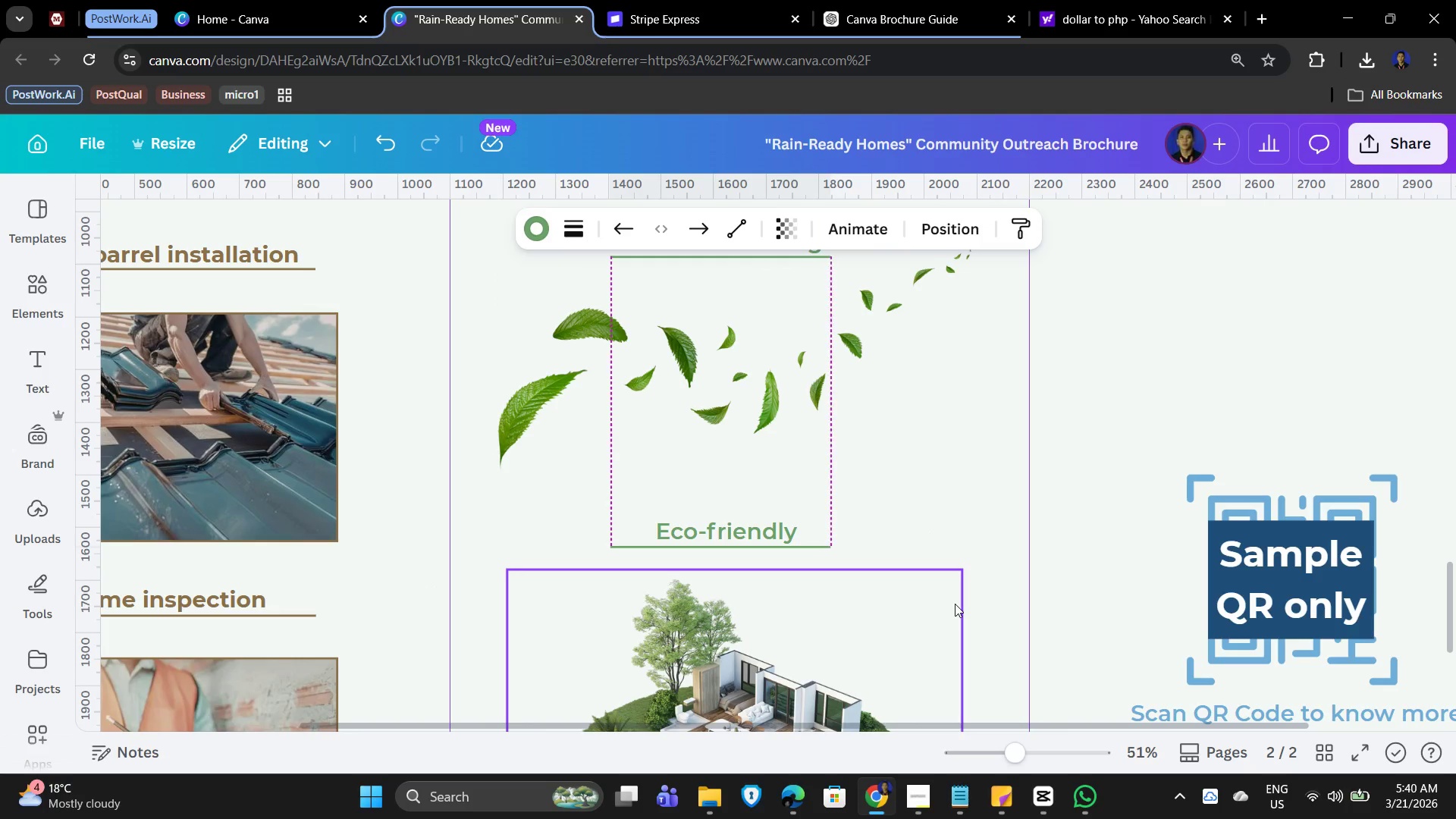 
key(ArrowRight)
 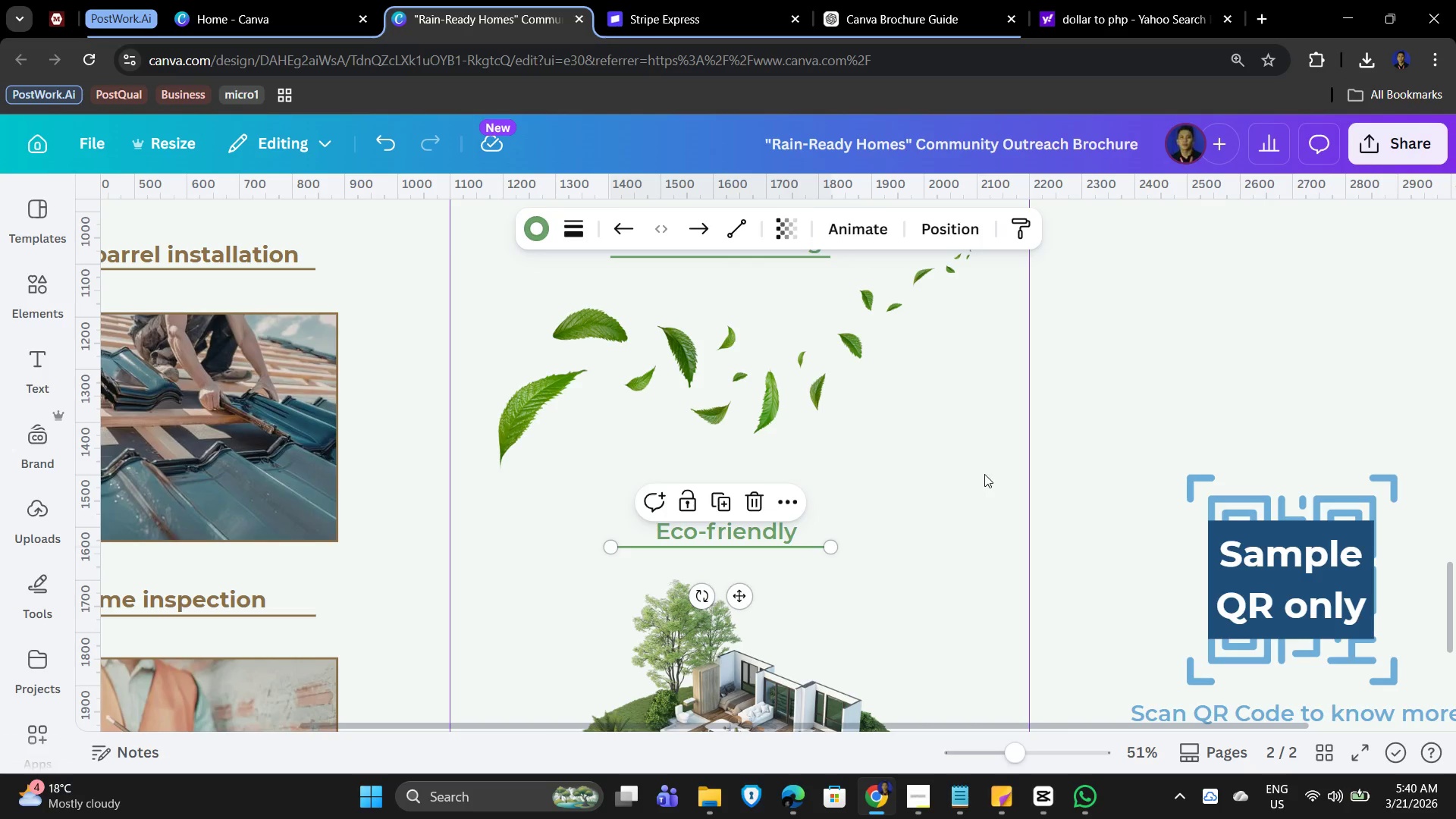 
scroll: coordinate [962, 526], scroll_direction: down, amount: 4.0
 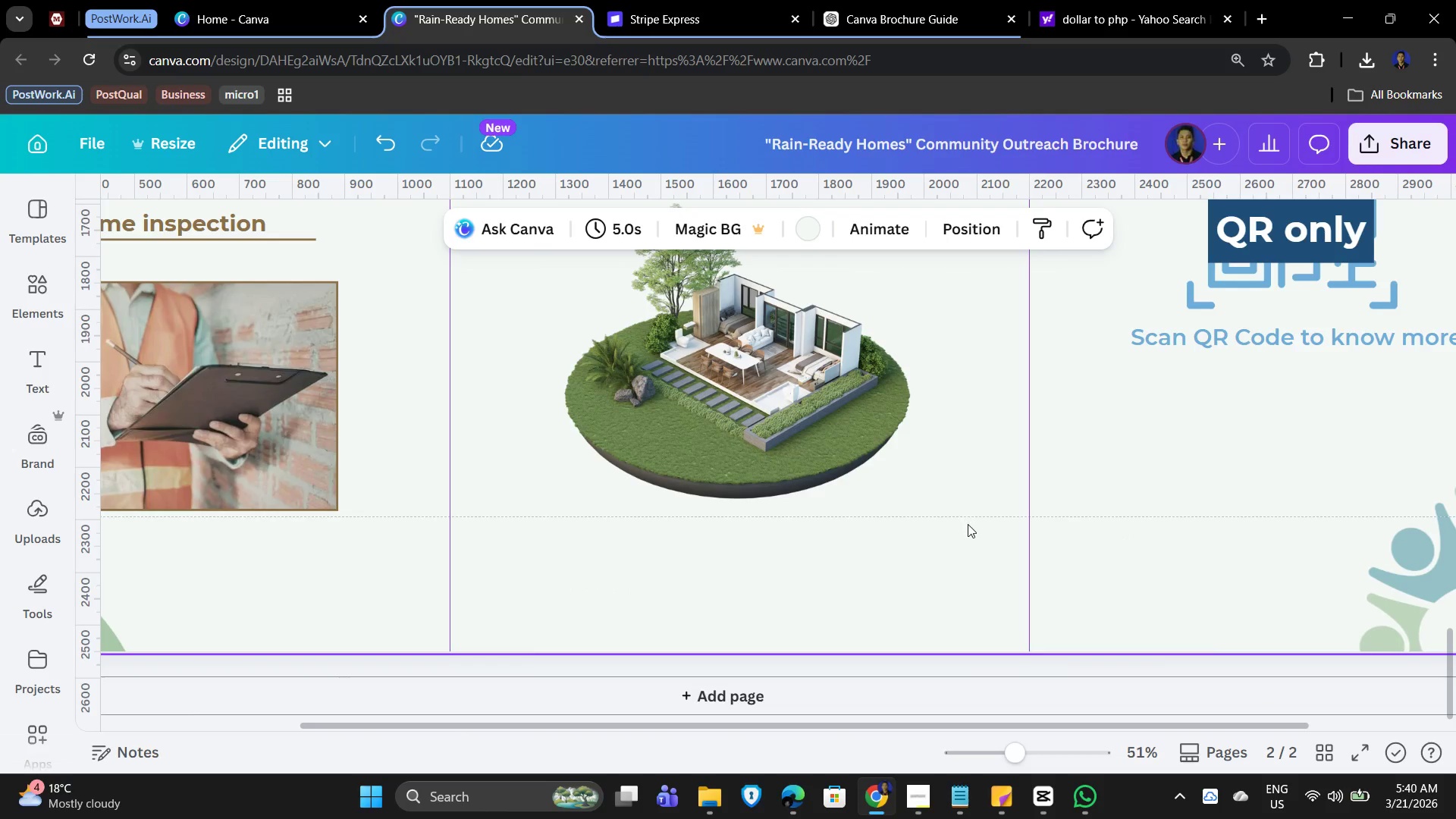 
hold_key(key=ControlLeft, duration=0.53)
 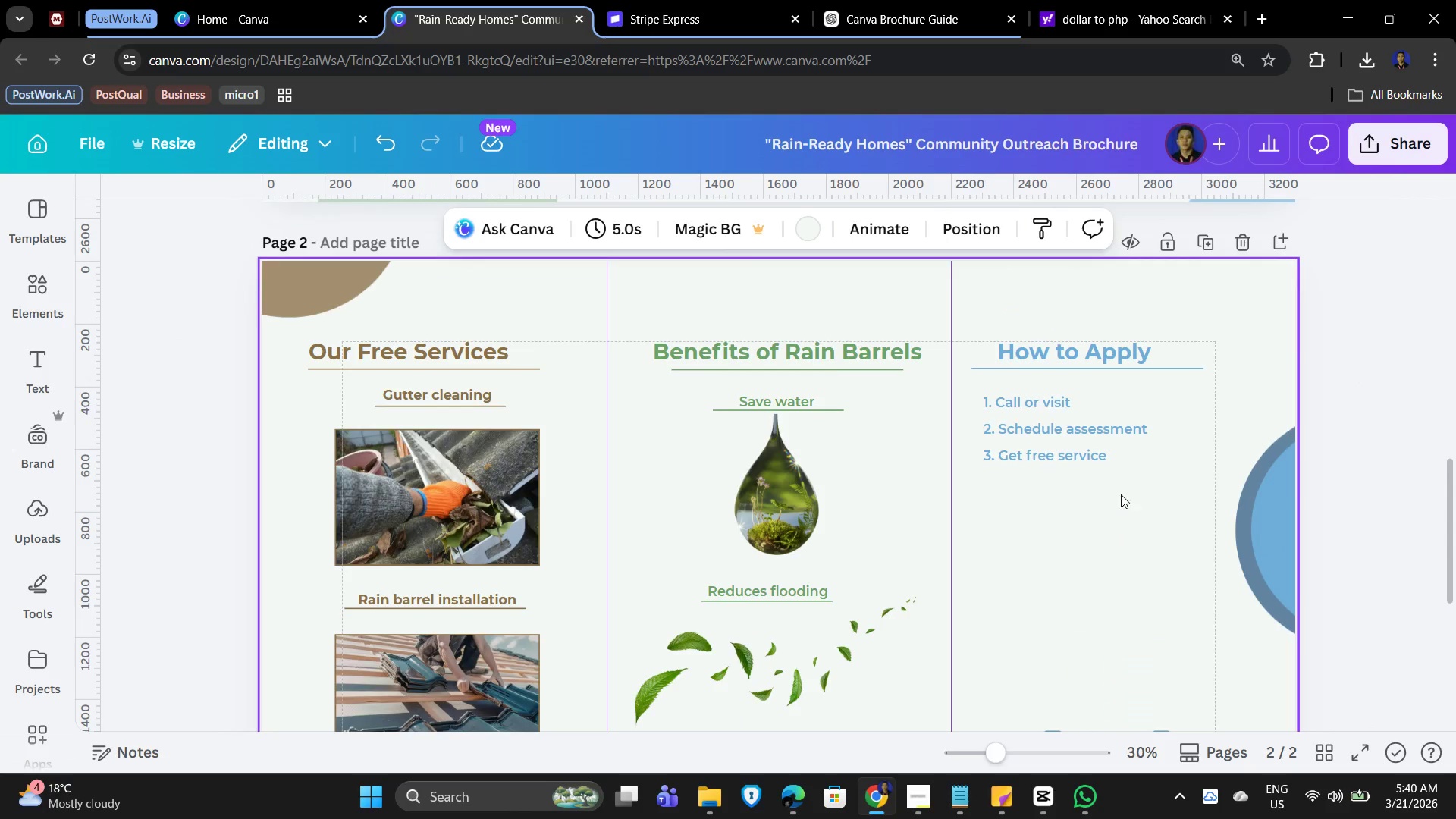 
scroll: coordinate [971, 530], scroll_direction: up, amount: 3.0
 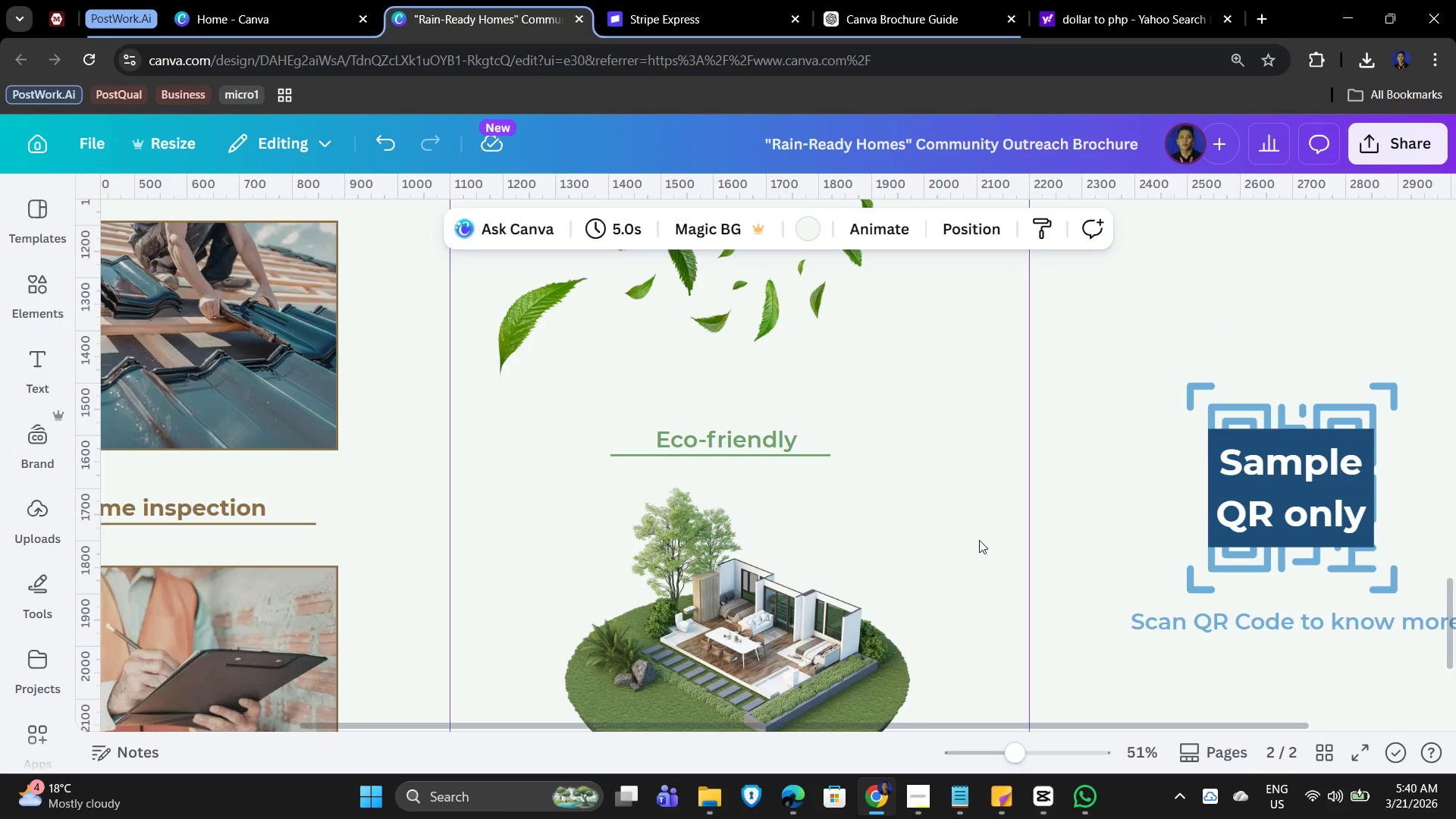 
scroll: coordinate [979, 541], scroll_direction: down, amount: 3.0
 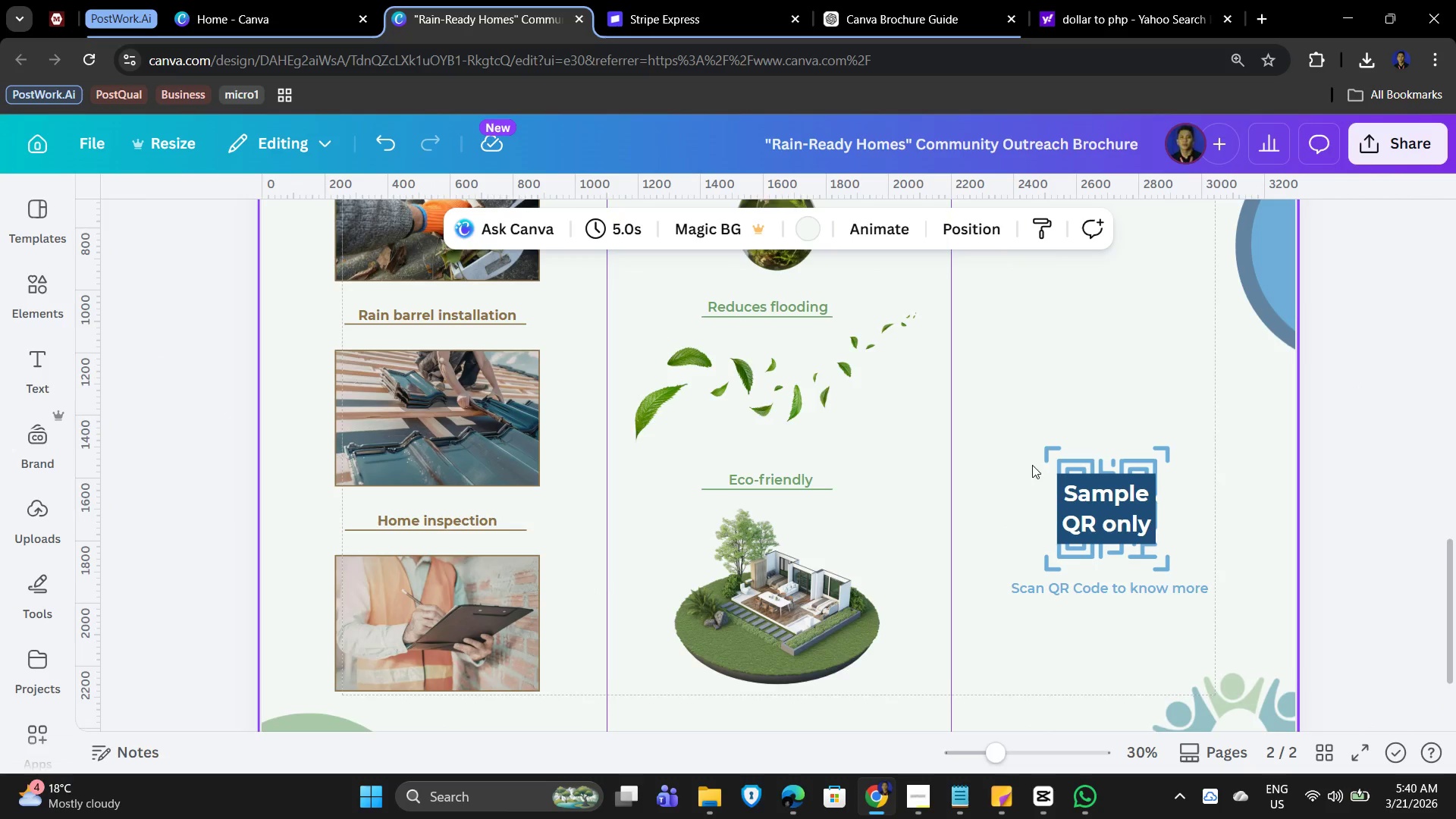 
scroll: coordinate [1033, 457], scroll_direction: up, amount: 3.0
 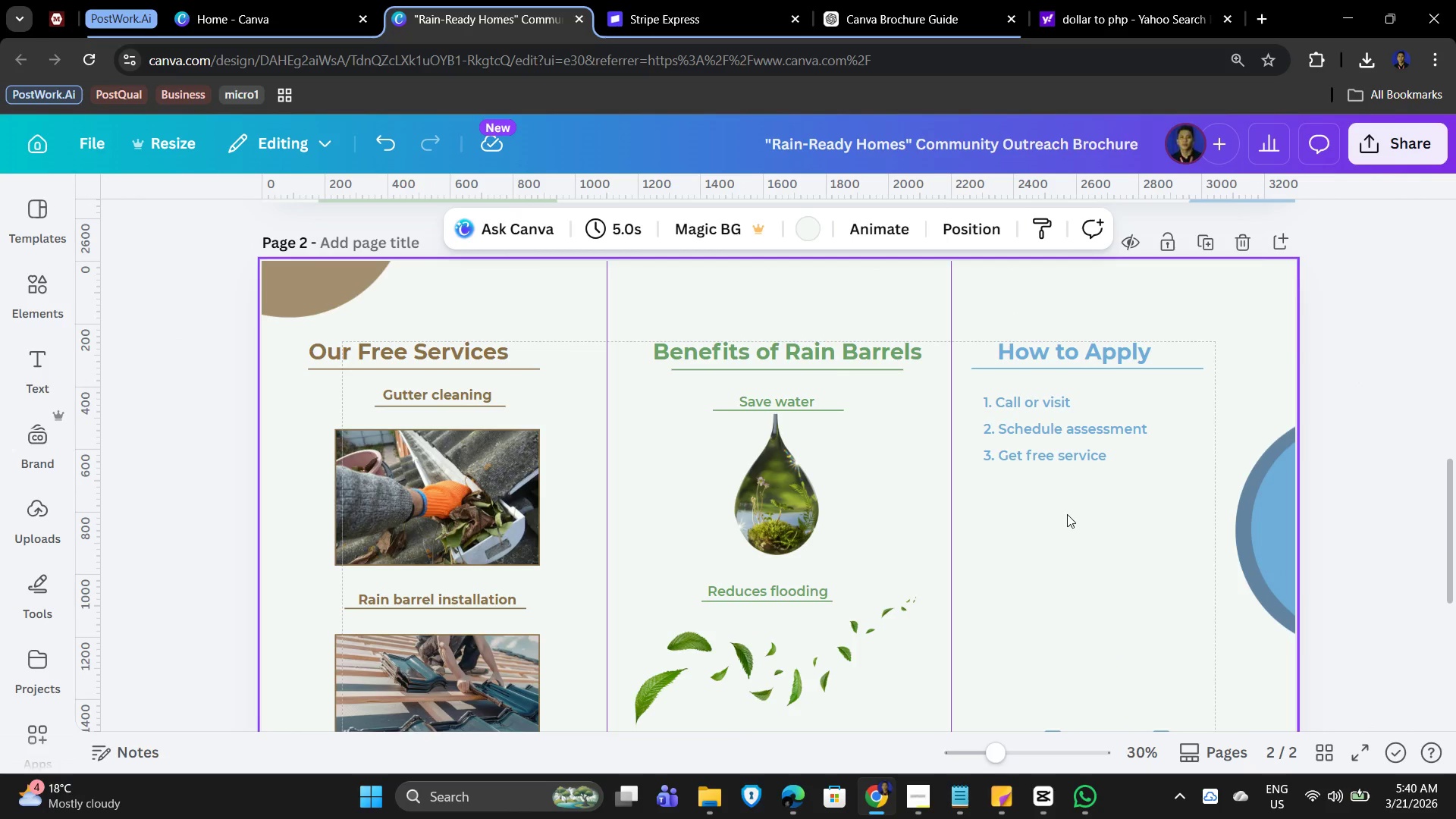 
wait(11.65)
 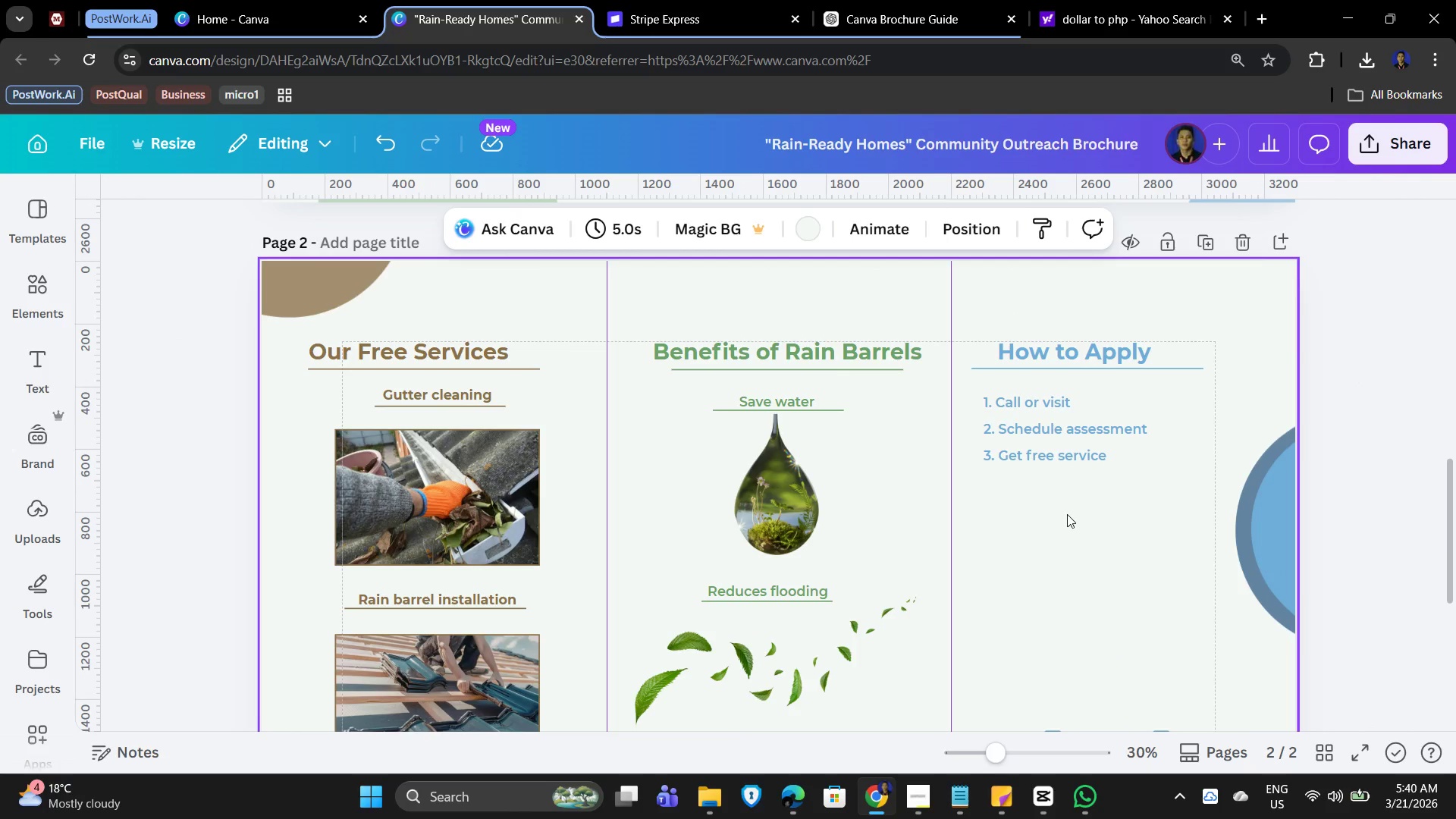 
left_click([1172, 564])
 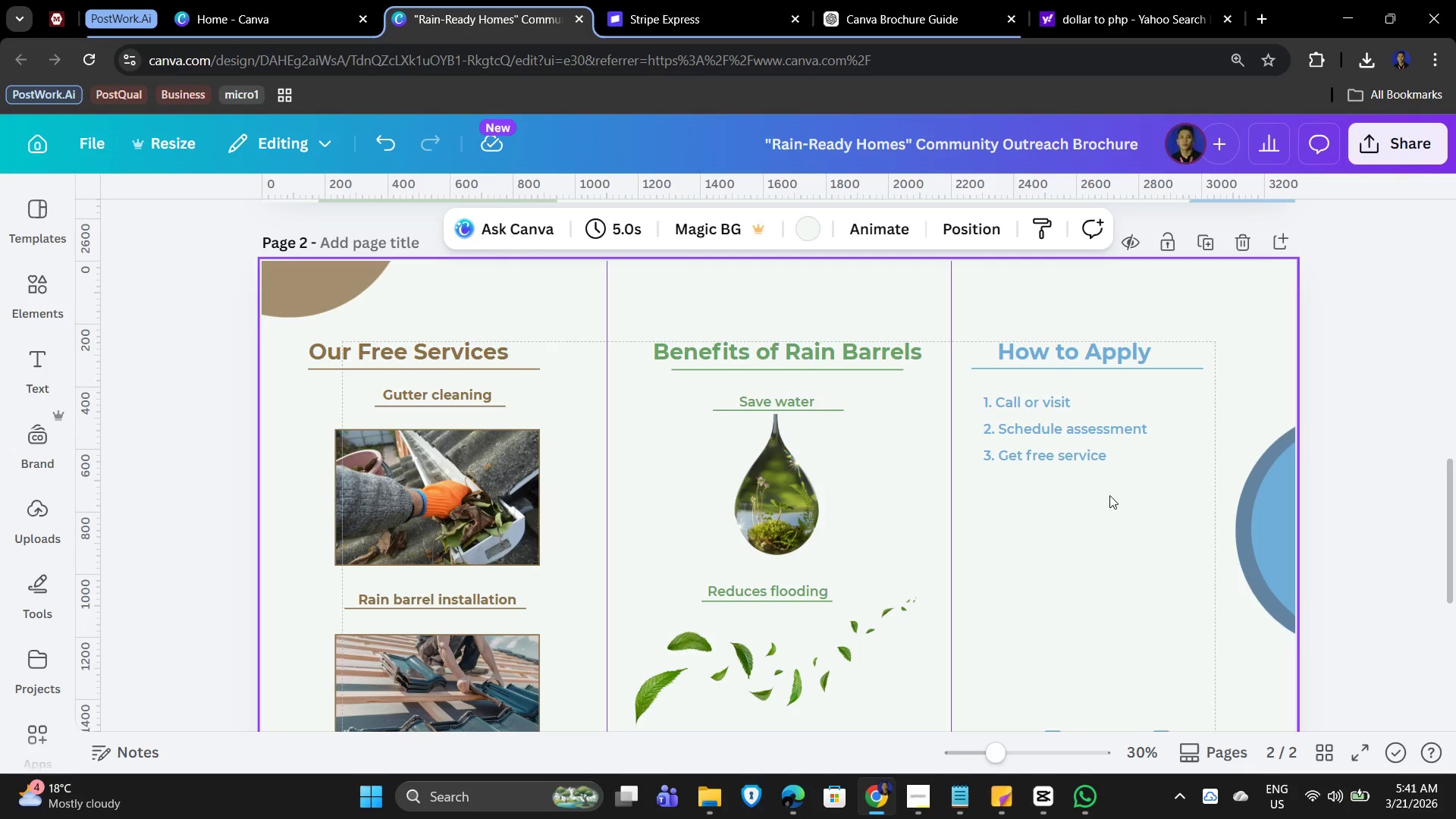 
scroll: coordinate [1071, 556], scroll_direction: down, amount: 2.0
 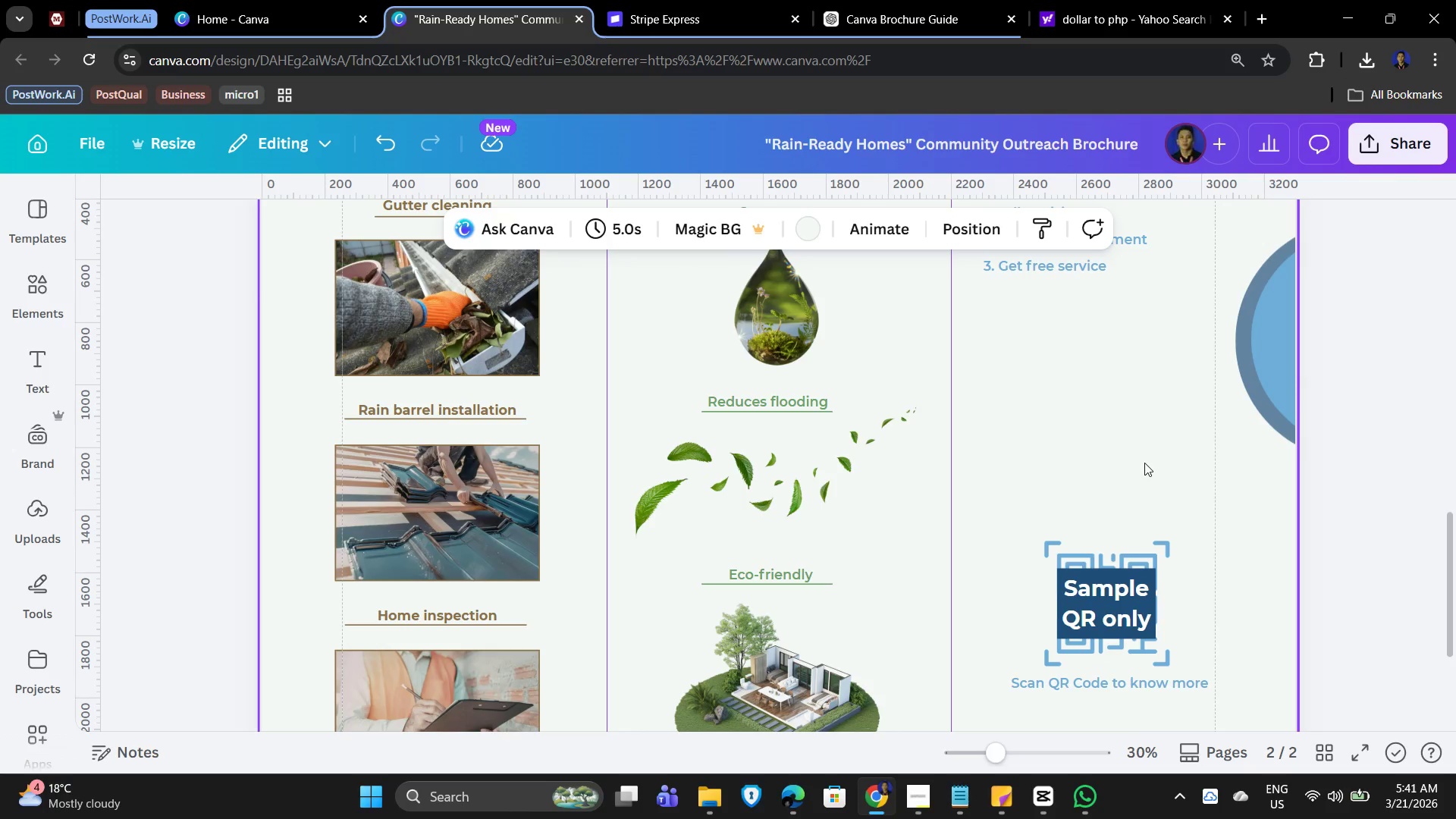 
scroll: coordinate [1100, 493], scroll_direction: up, amount: 2.0
 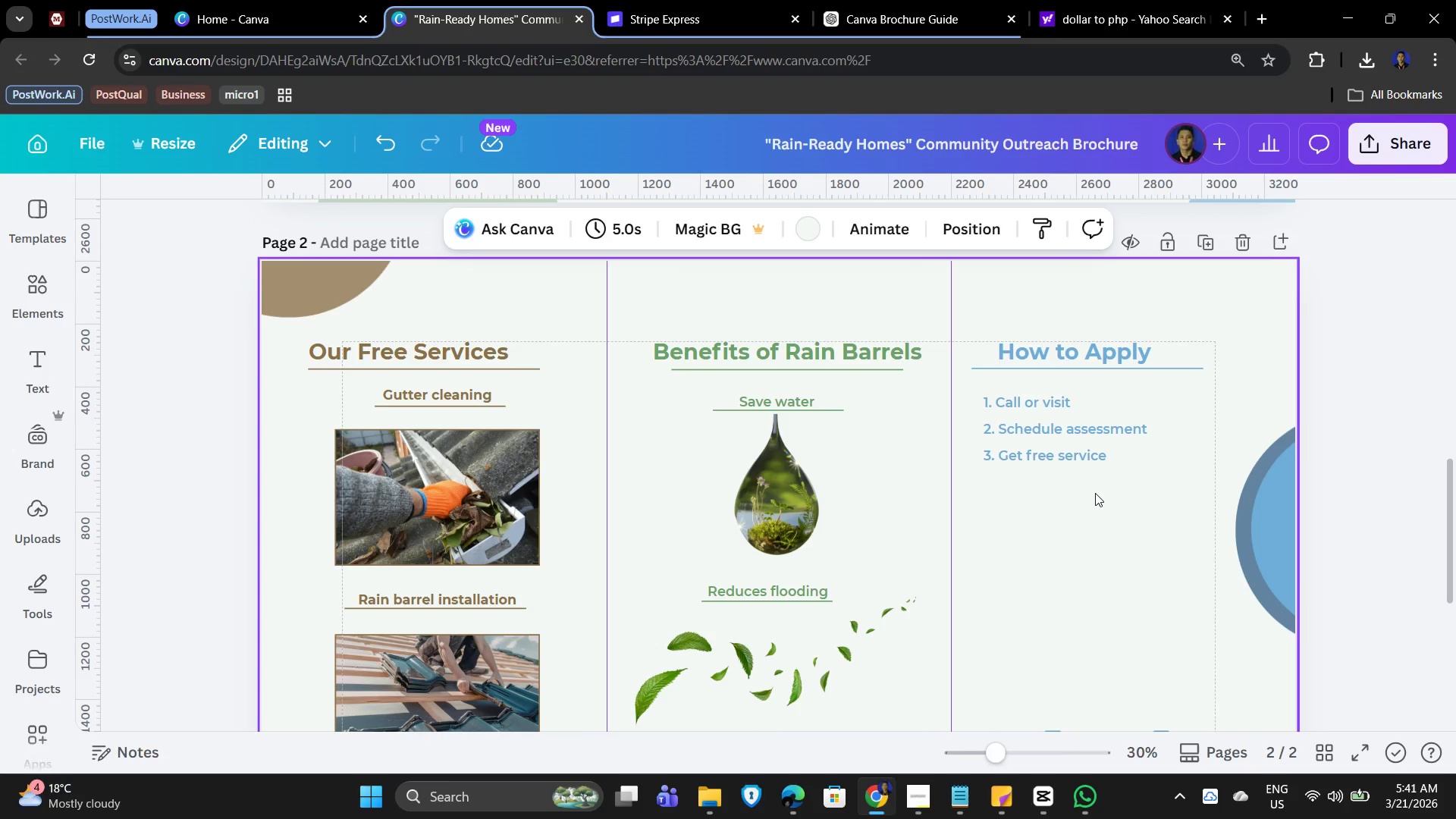 
scroll: coordinate [1025, 434], scroll_direction: down, amount: 4.0
 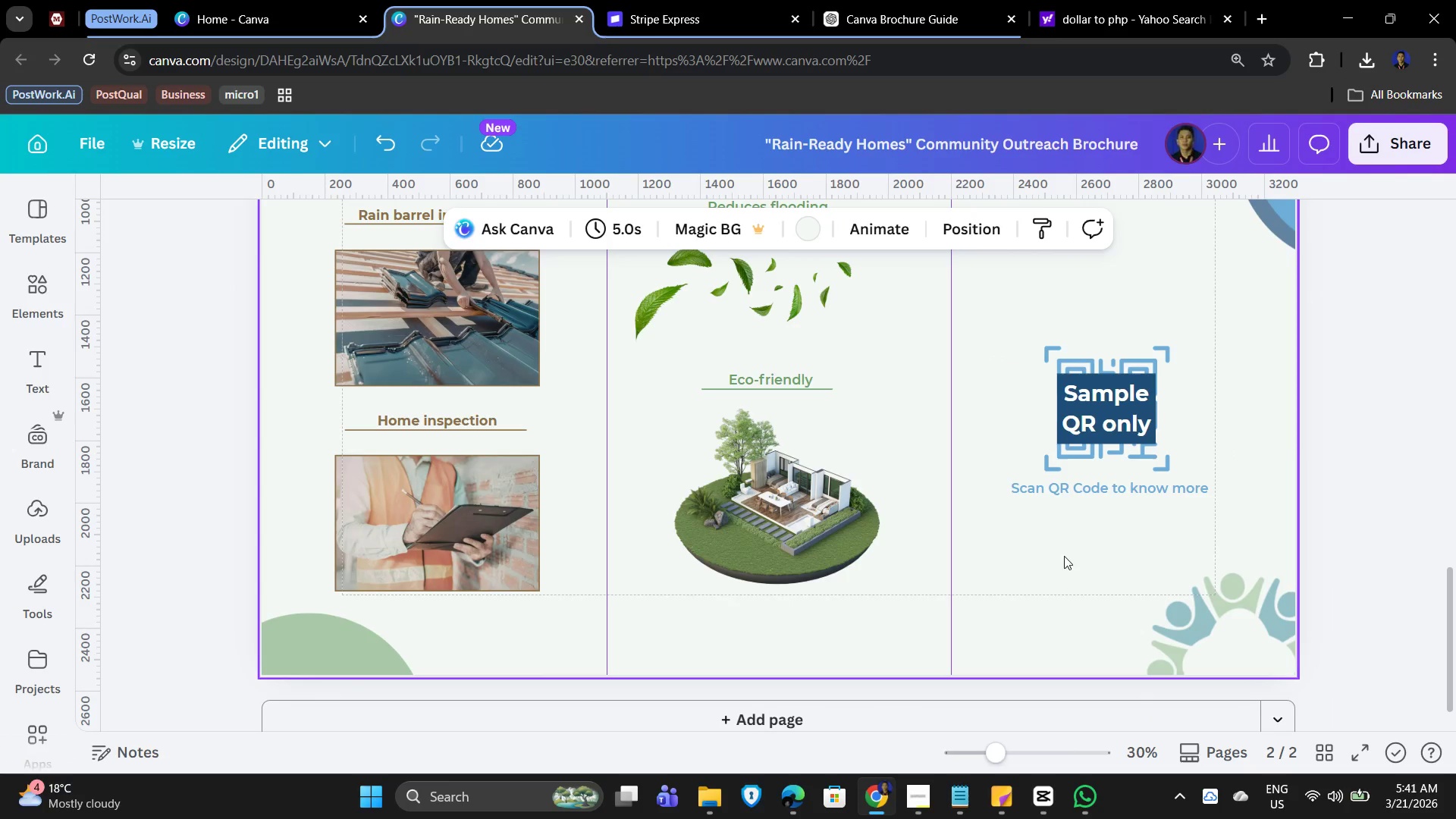 
scroll: coordinate [1088, 548], scroll_direction: up, amount: 2.0
 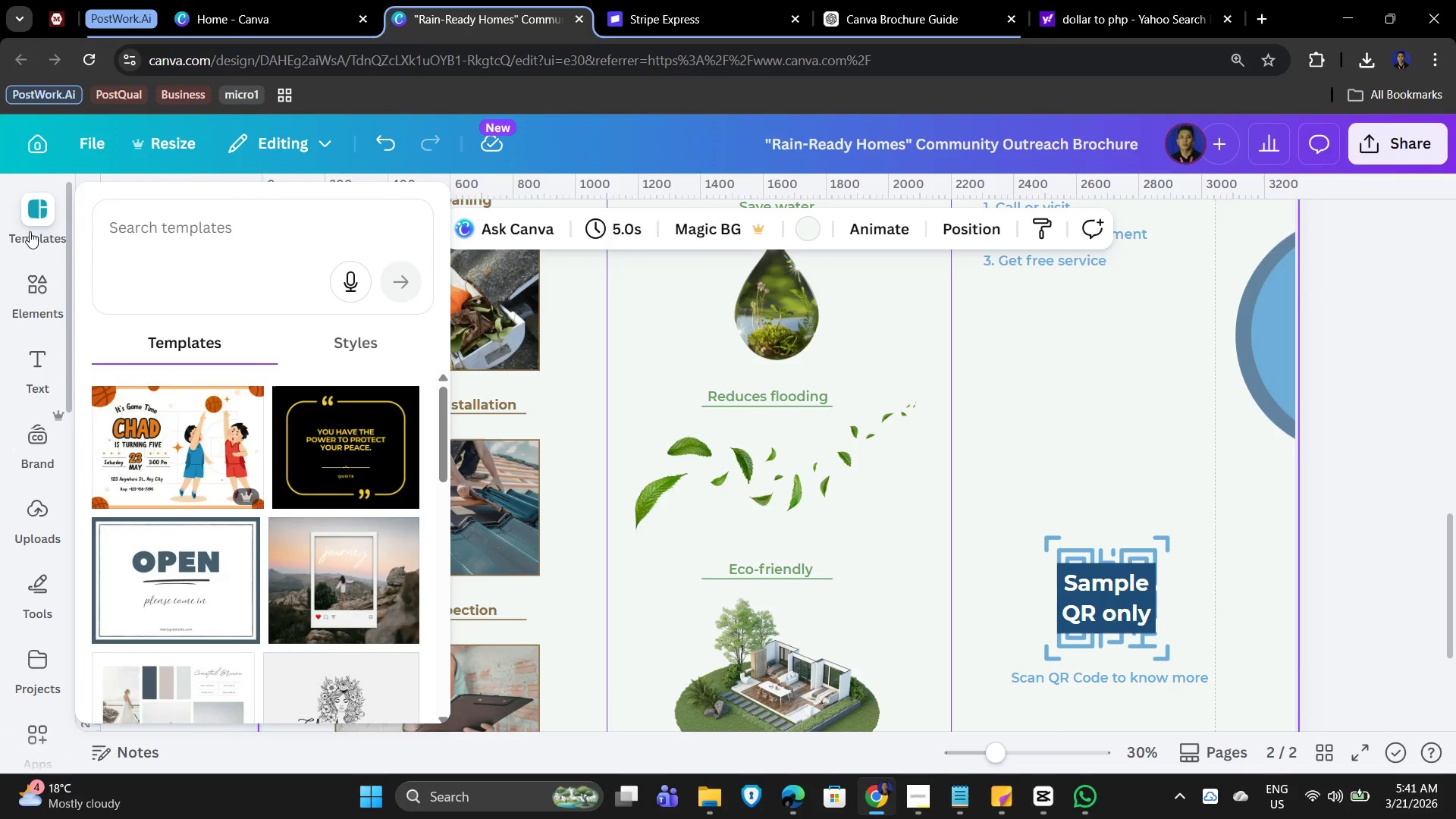 
left_click([30, 290])
 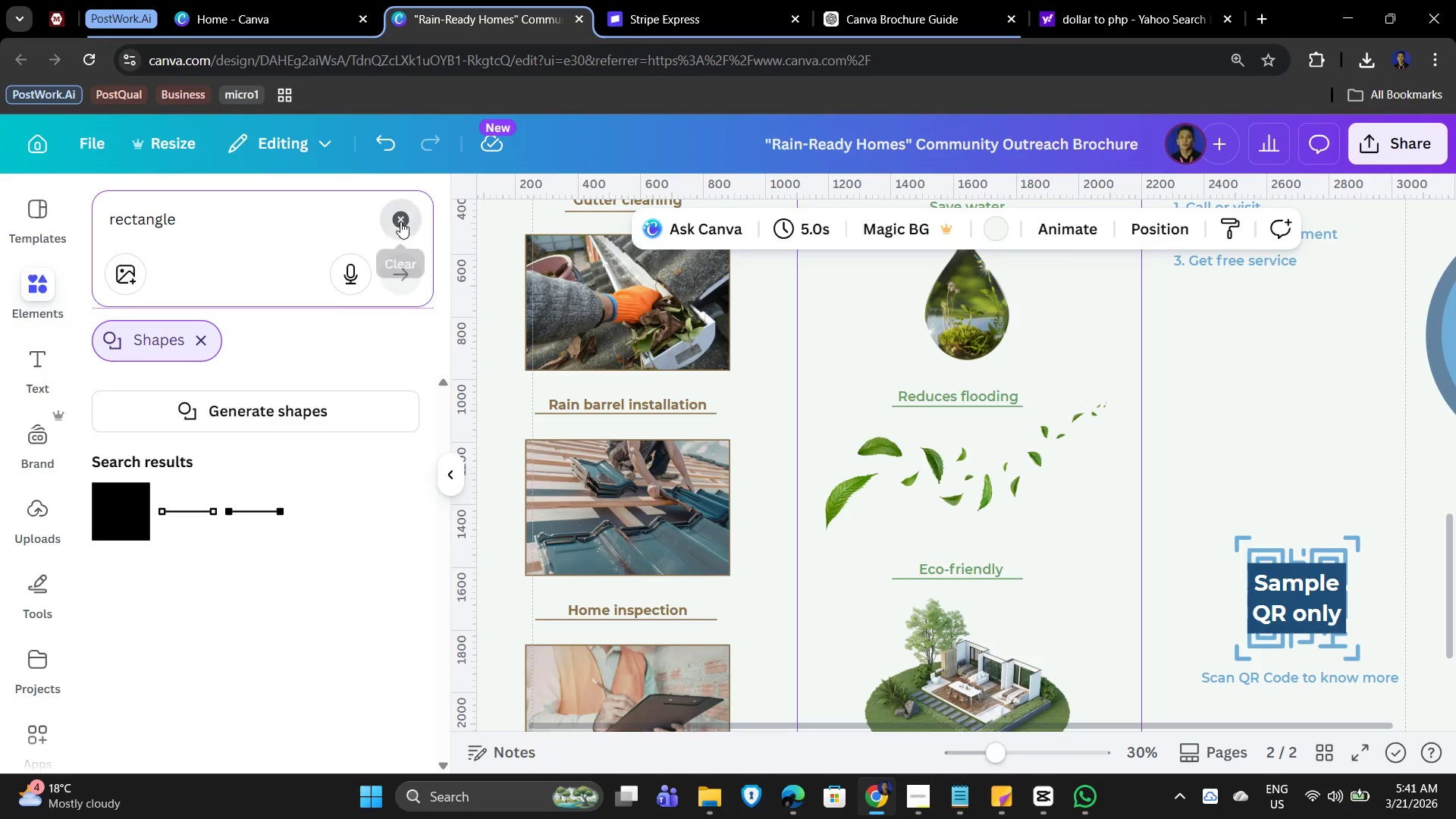 
left_click([185, 221])
 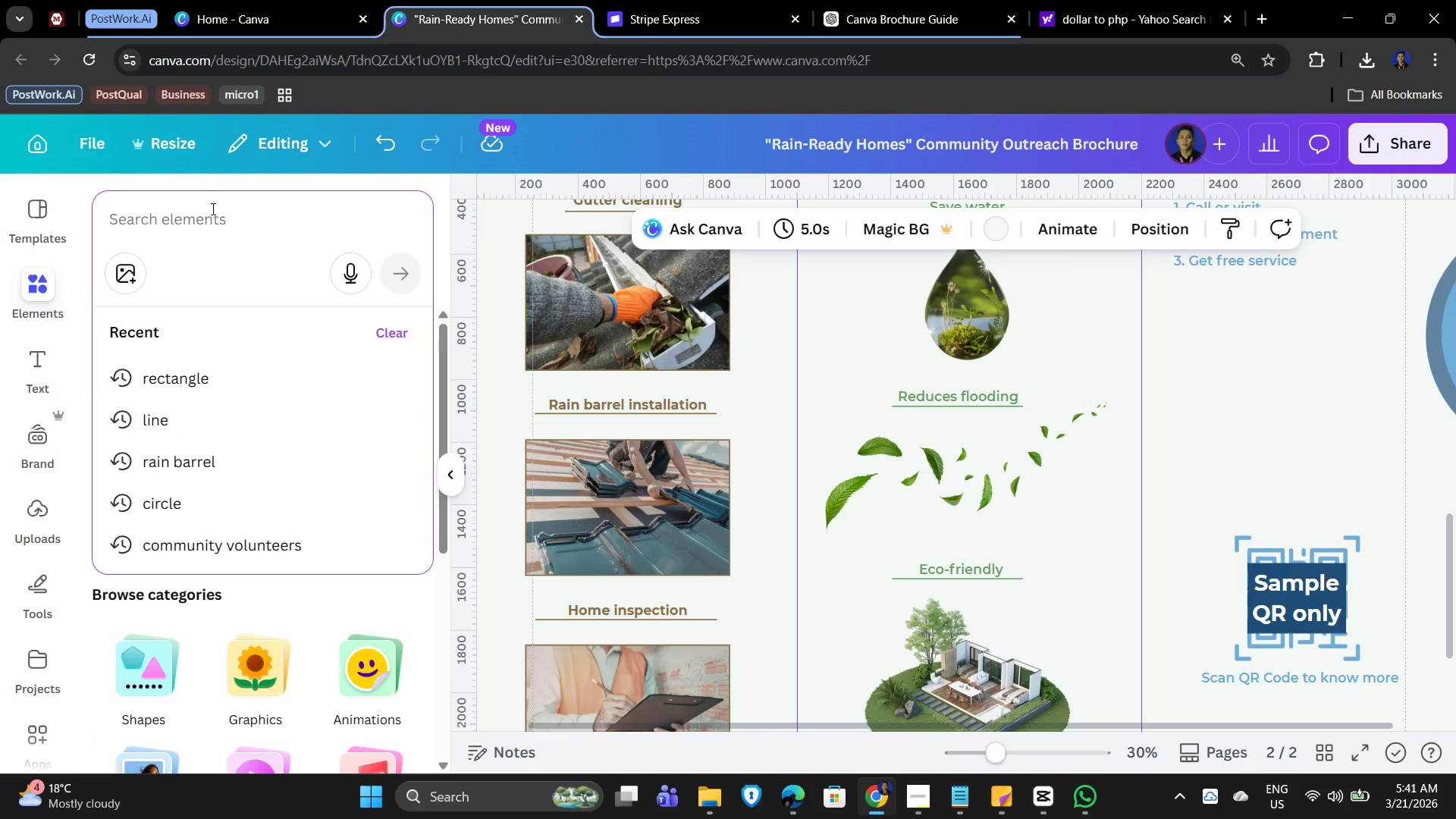 
type(community volunteere)
key(Backspace)
type(ism)
 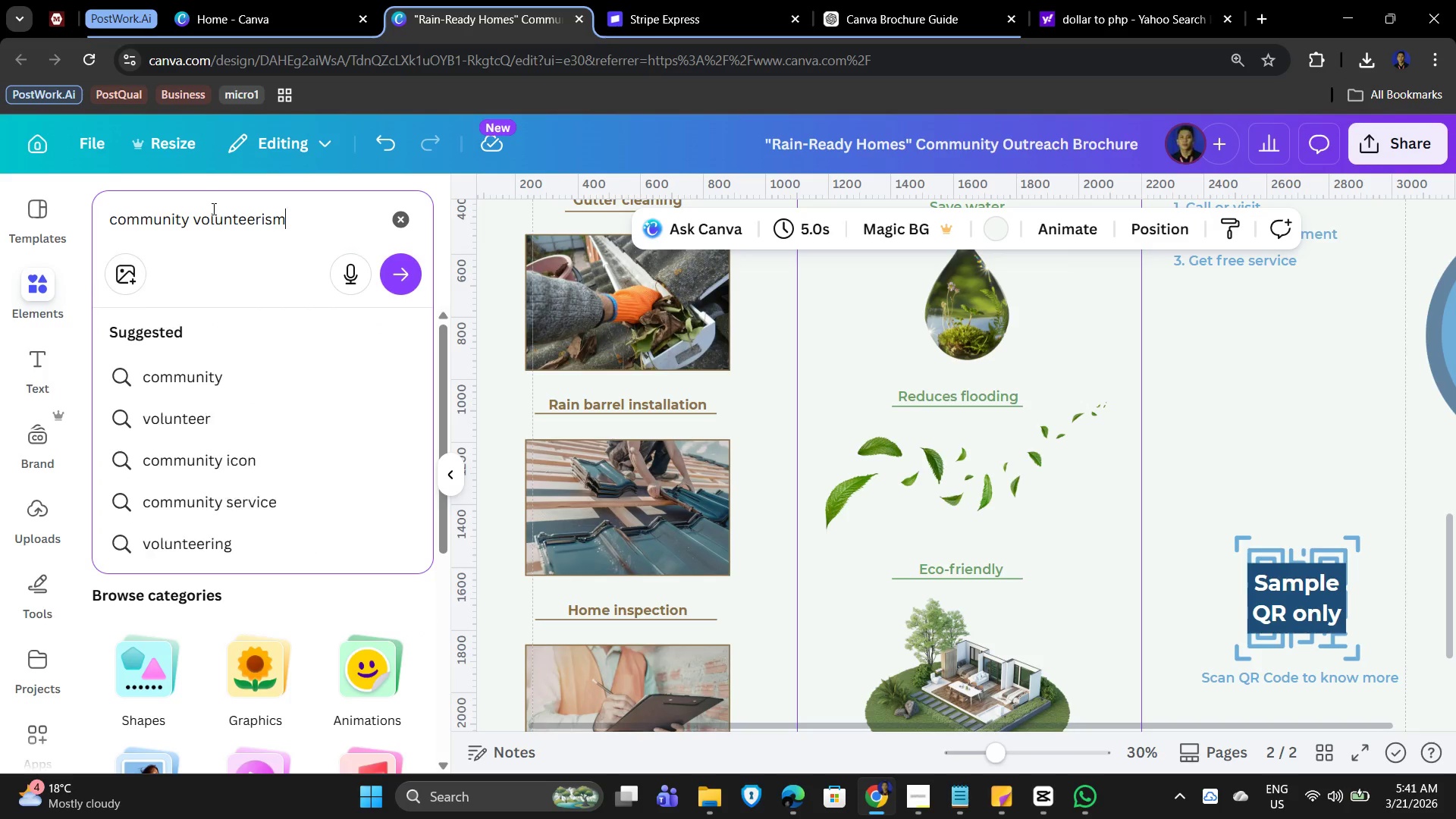 
key(Enter)
 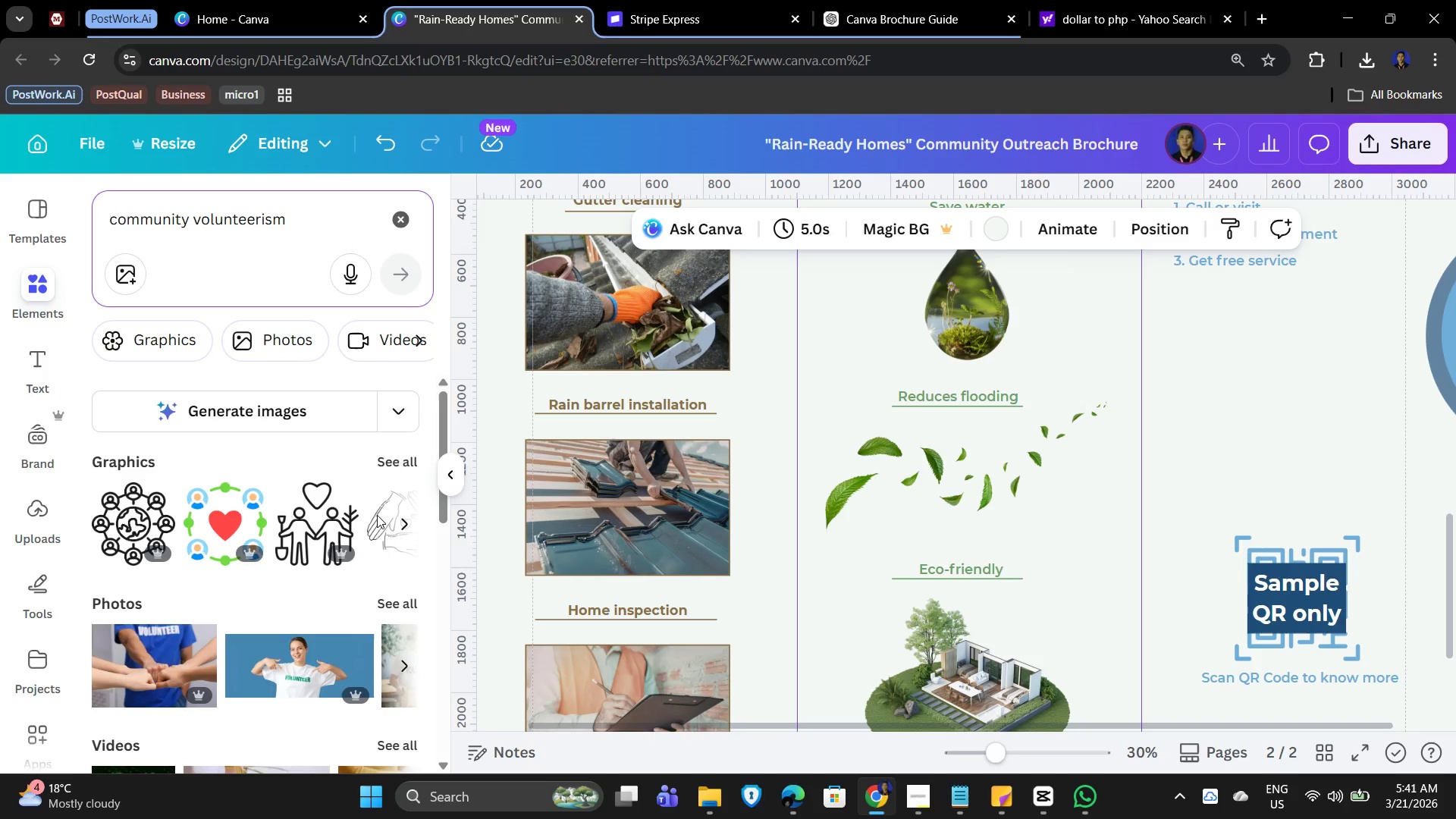 
left_click([391, 602])
 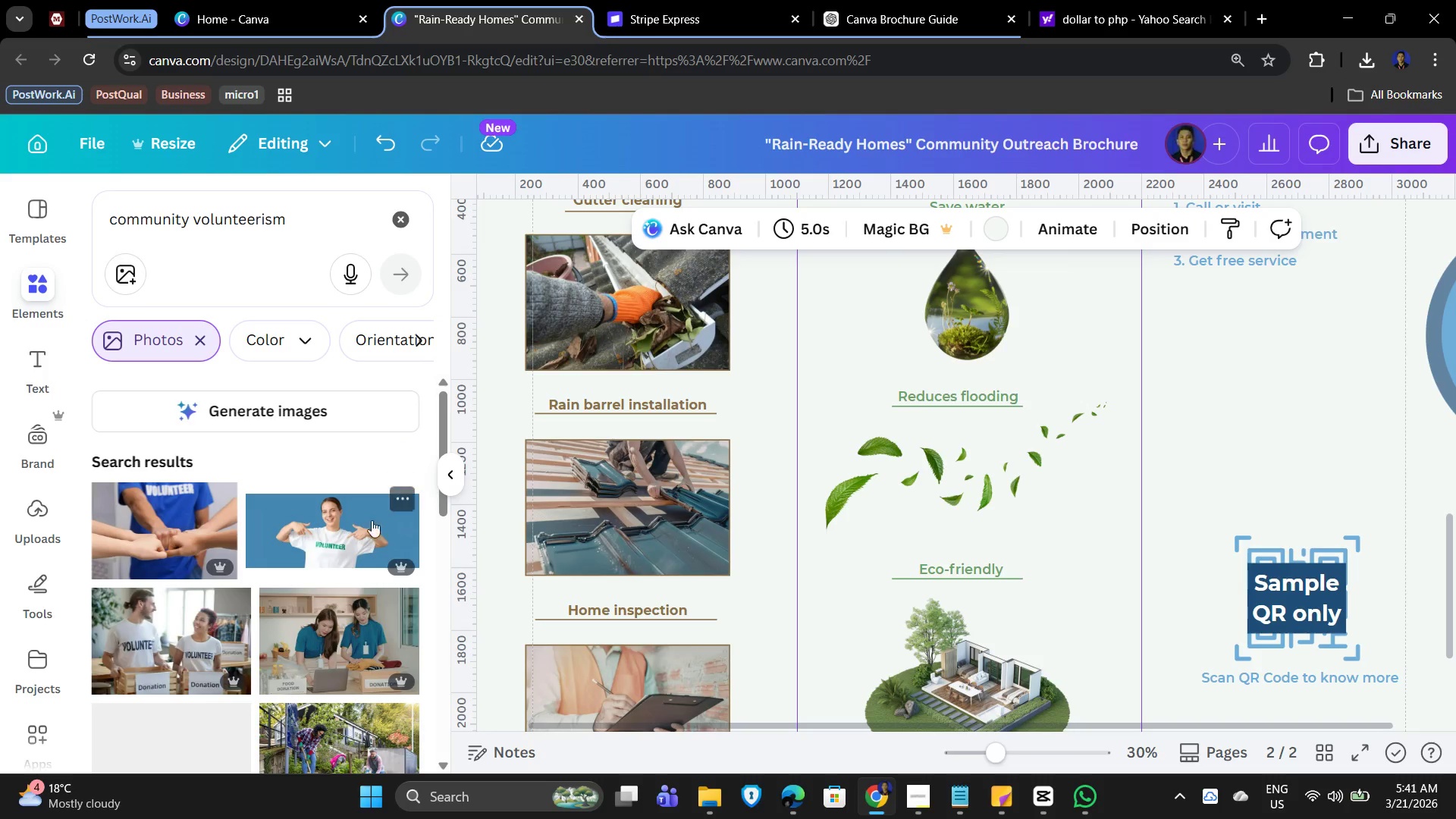 
scroll: coordinate [264, 550], scroll_direction: down, amount: 12.0
 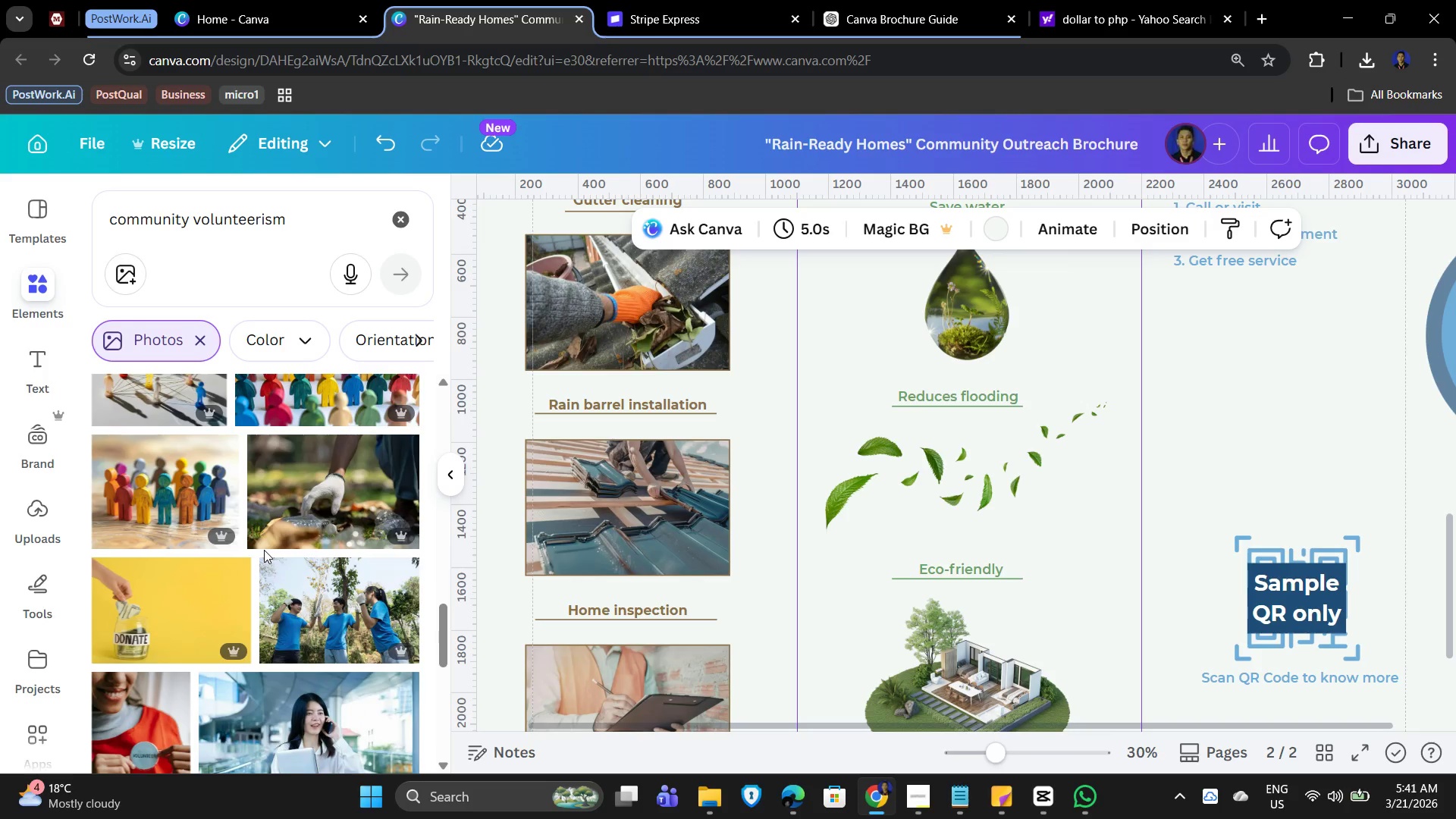 
scroll: coordinate [262, 547], scroll_direction: down, amount: 13.0
 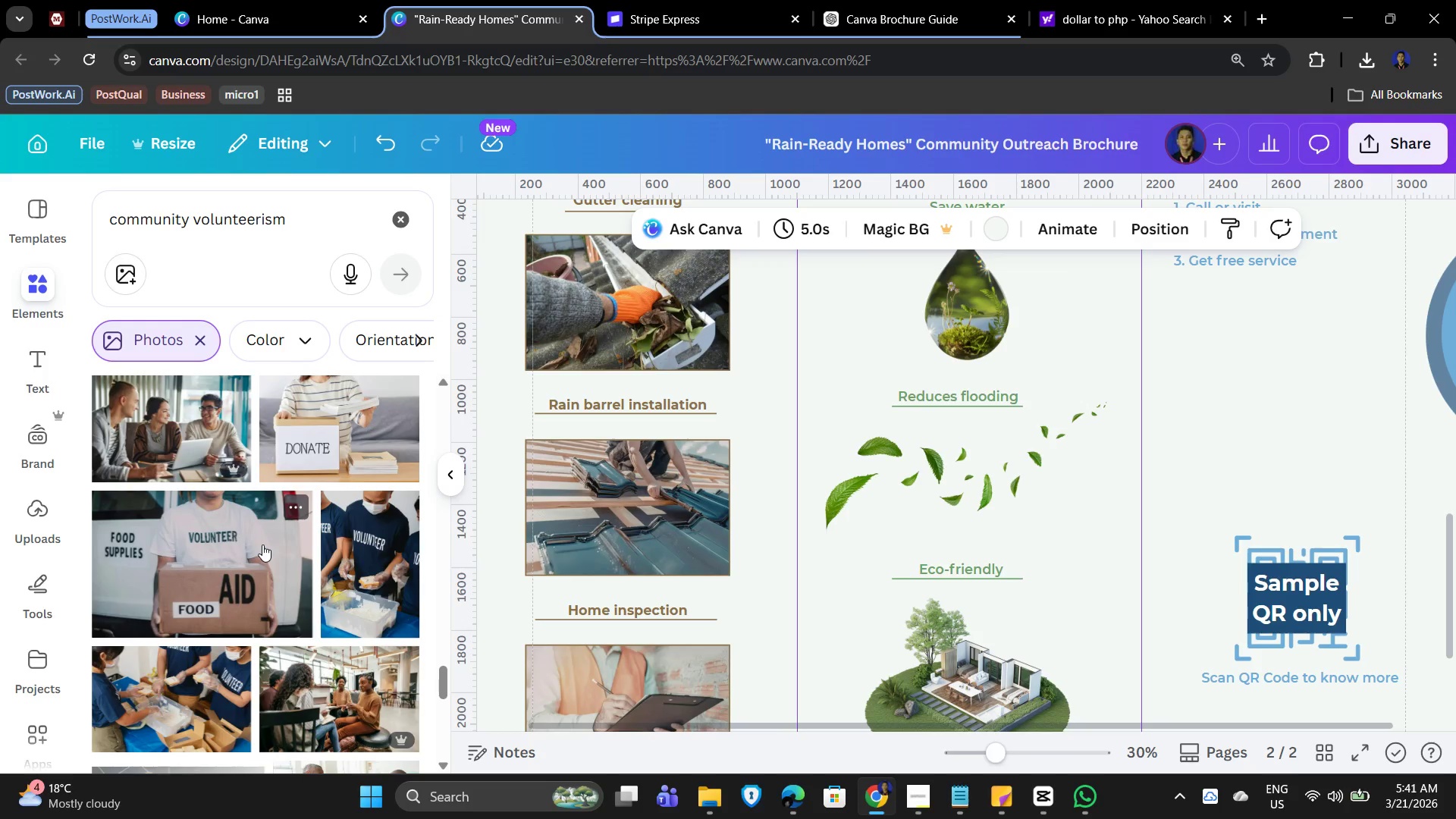 
scroll: coordinate [262, 544], scroll_direction: up, amount: 2.0
 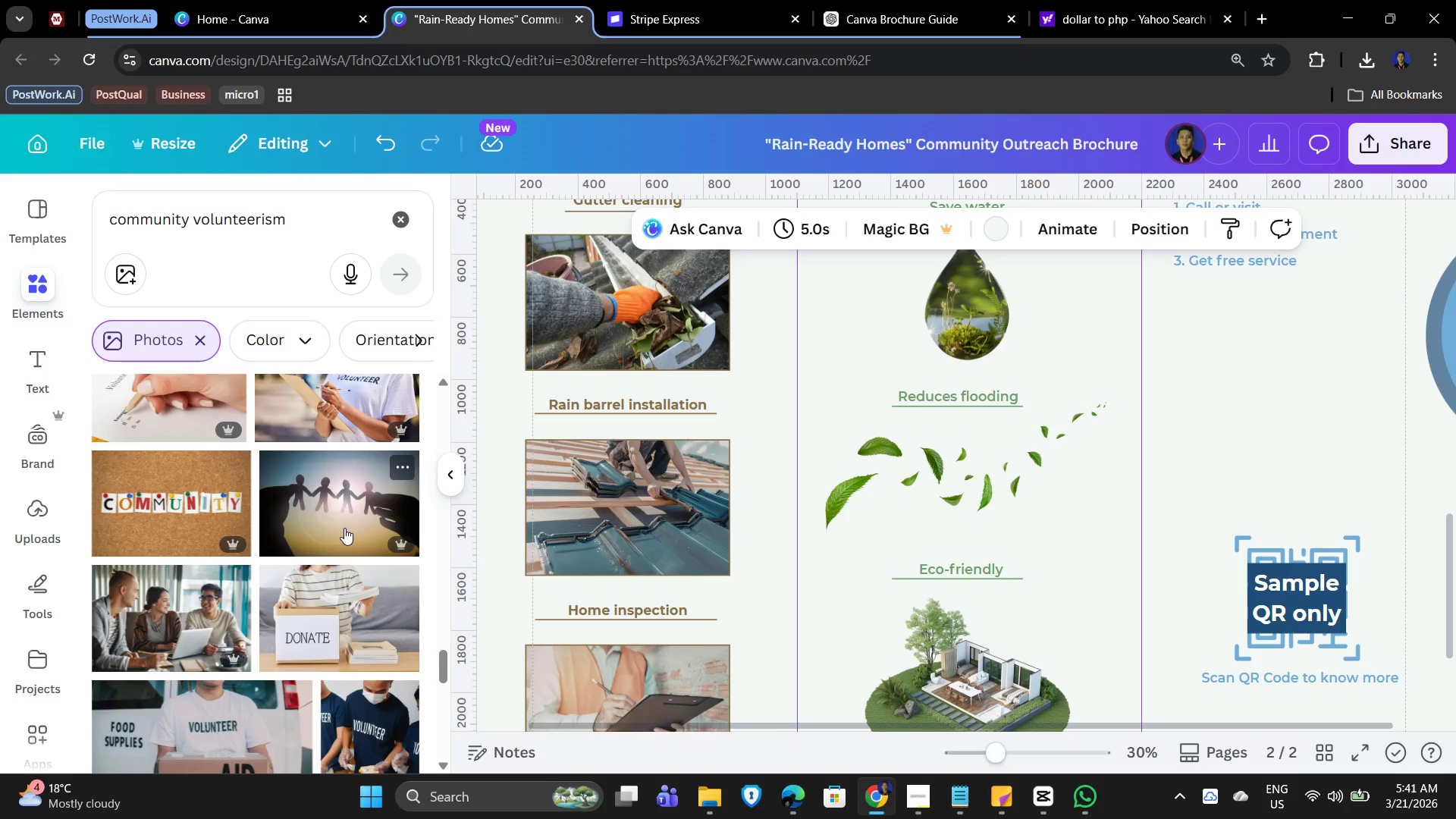 
scroll: coordinate [341, 537], scroll_direction: down, amount: 12.0
 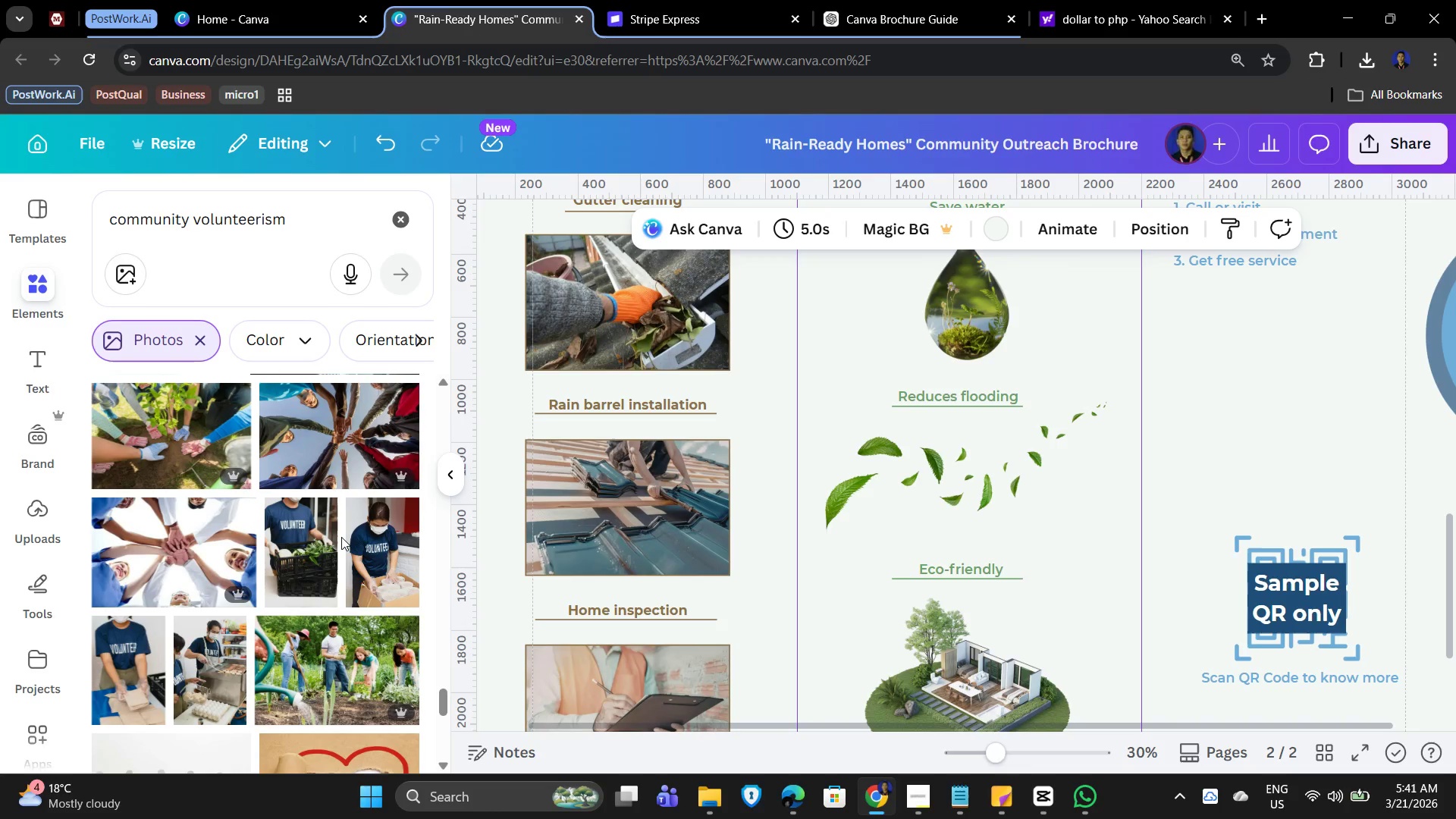 
scroll: coordinate [341, 537], scroll_direction: up, amount: 1.0
 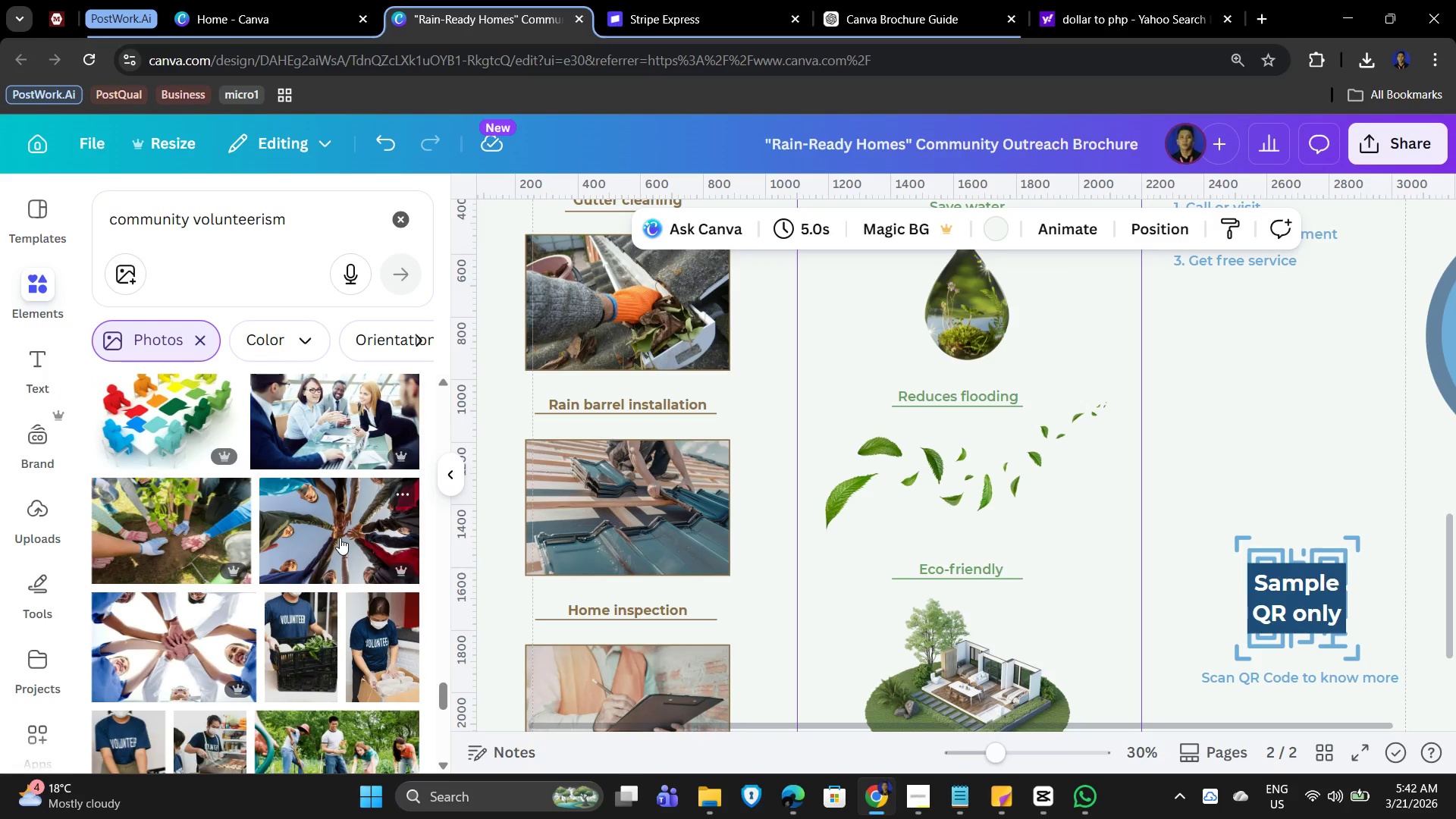 
scroll: coordinate [331, 527], scroll_direction: down, amount: 12.0
 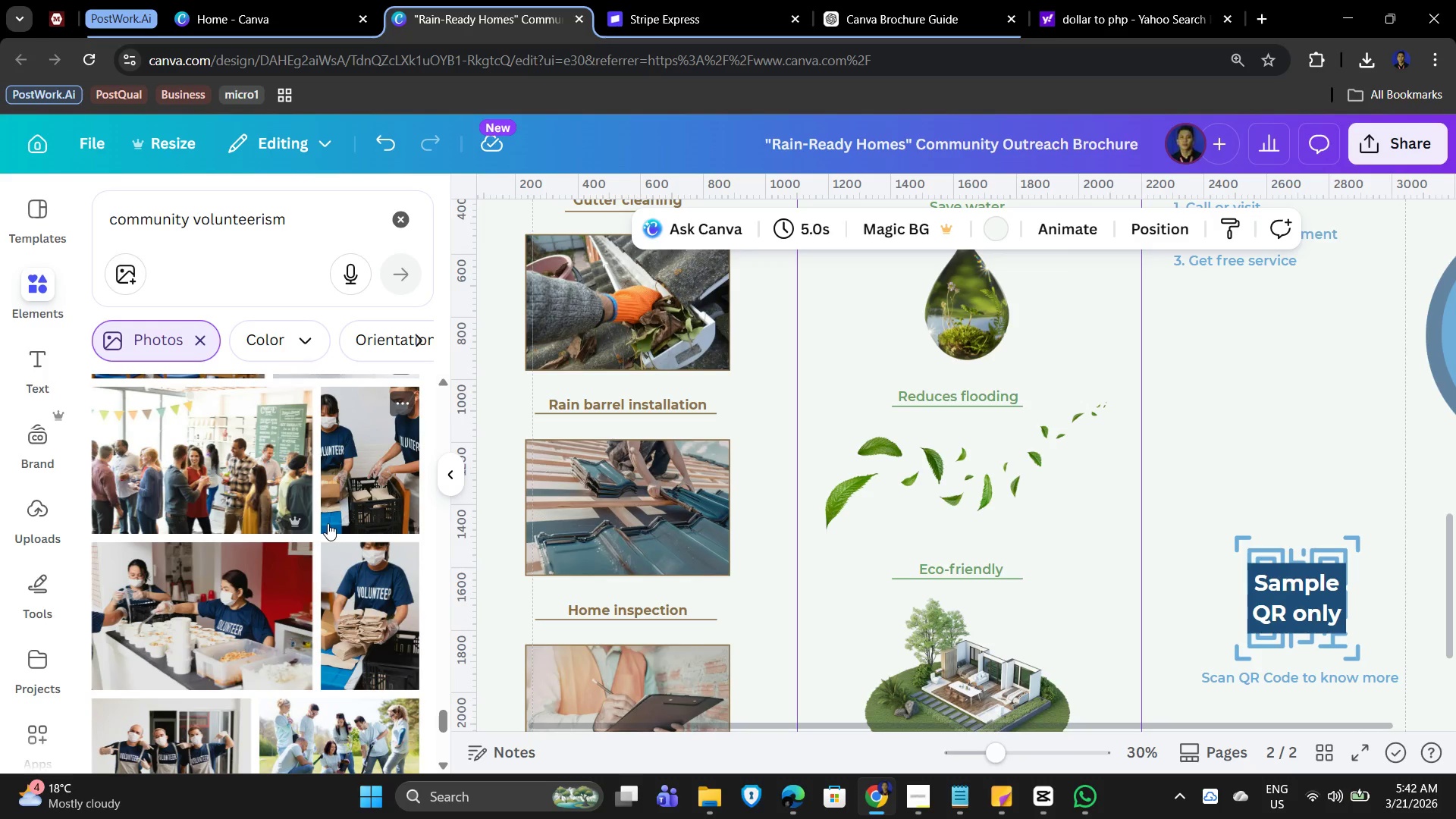 
scroll: coordinate [322, 516], scroll_direction: down, amount: 12.0
 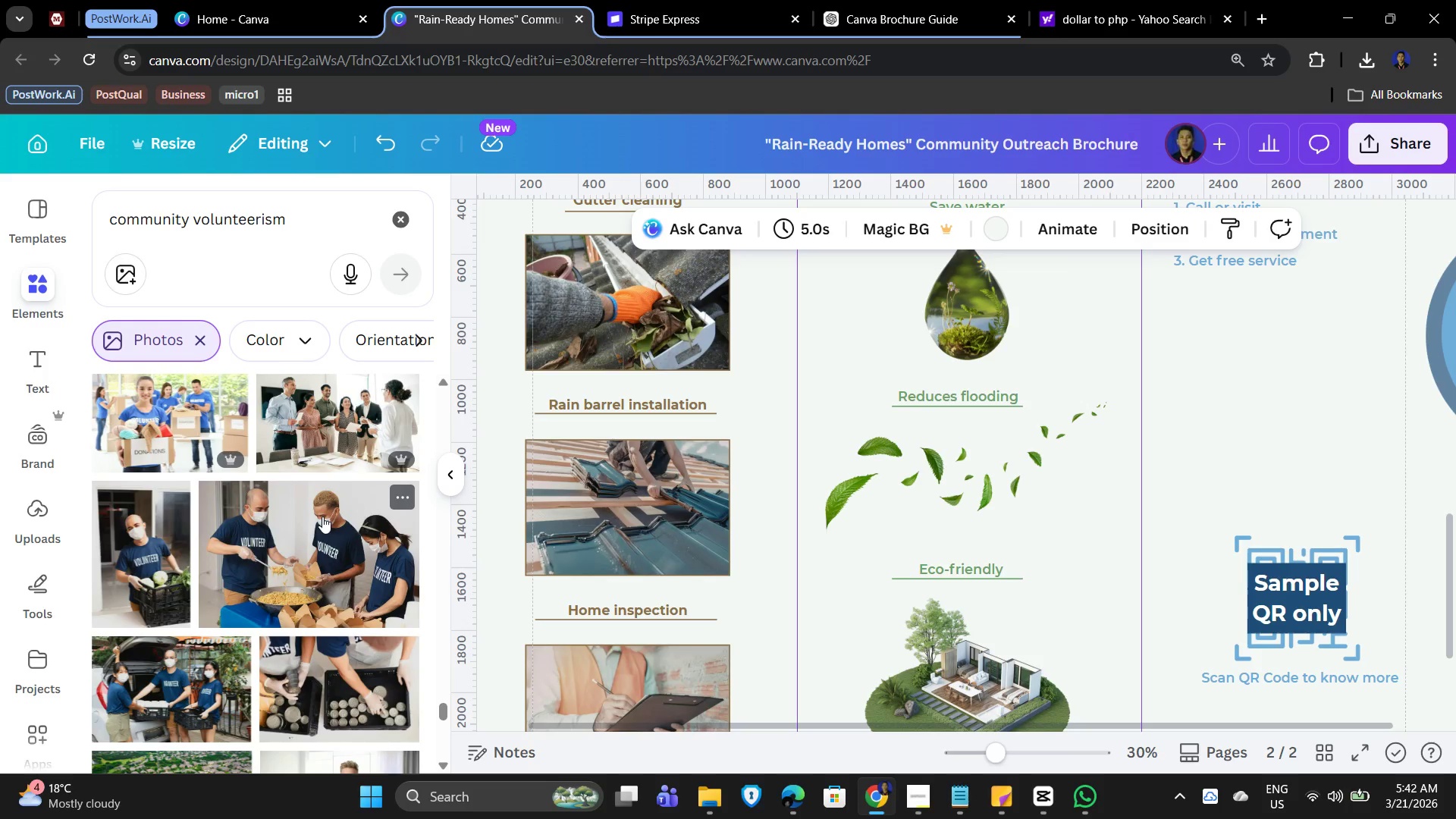 
scroll: coordinate [306, 488], scroll_direction: down, amount: 3.0
 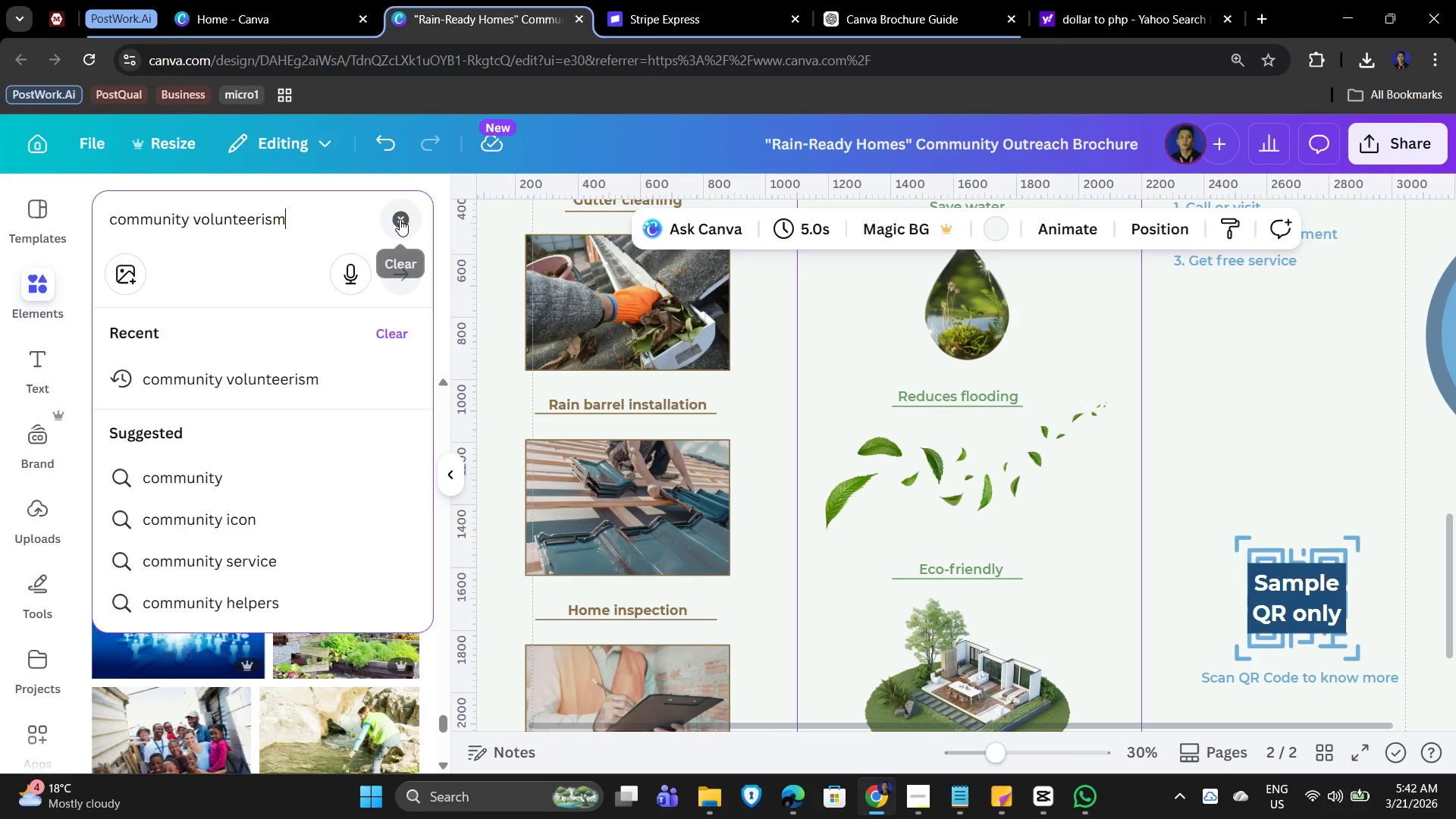 
left_click_drag(start_coordinate=[324, 209], to_coordinate=[126, 202])
 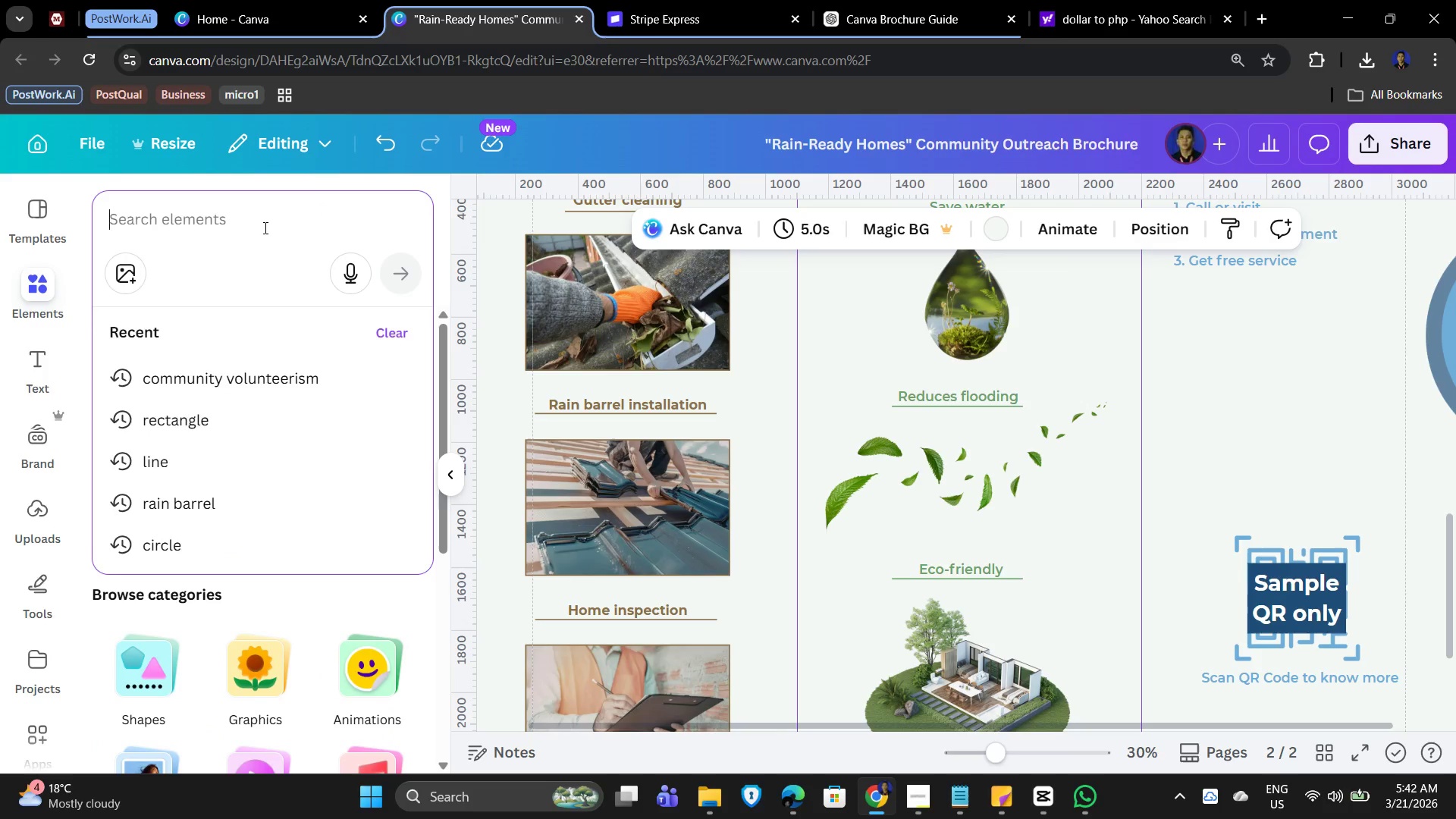 
type(gutter health)
 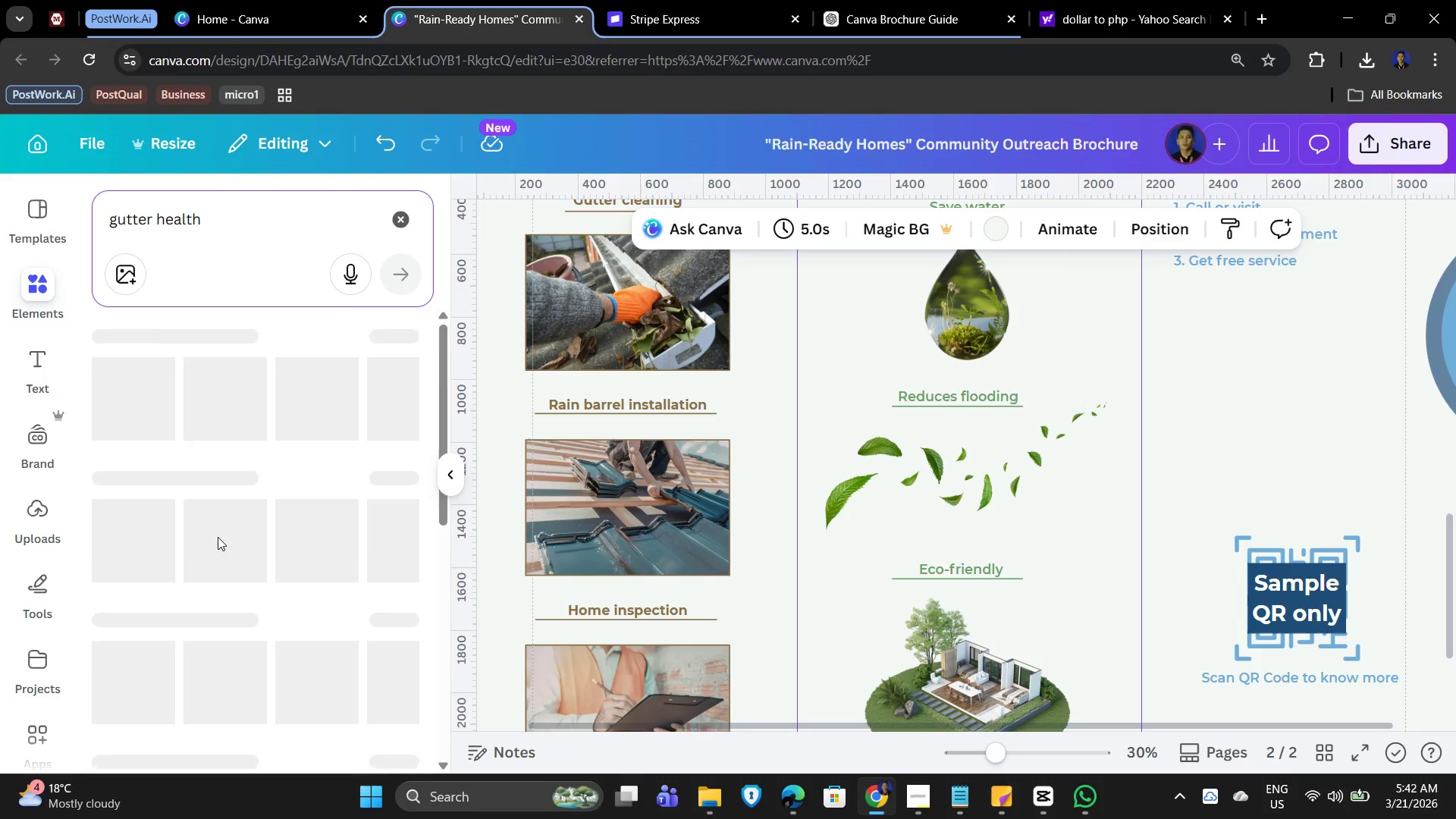 
scroll: coordinate [297, 493], scroll_direction: down, amount: 2.0
 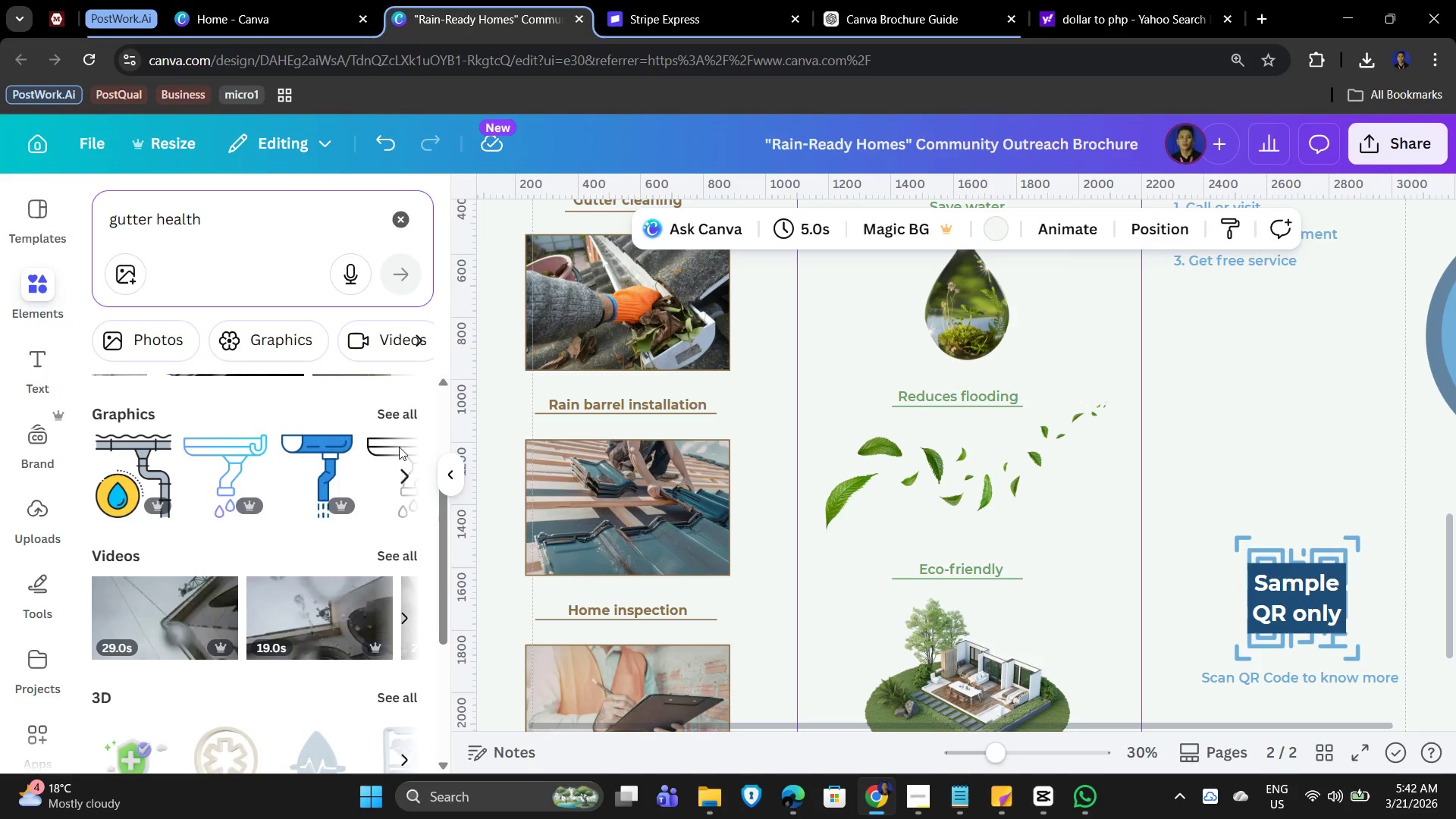 
scroll: coordinate [353, 459], scroll_direction: up, amount: 2.0
 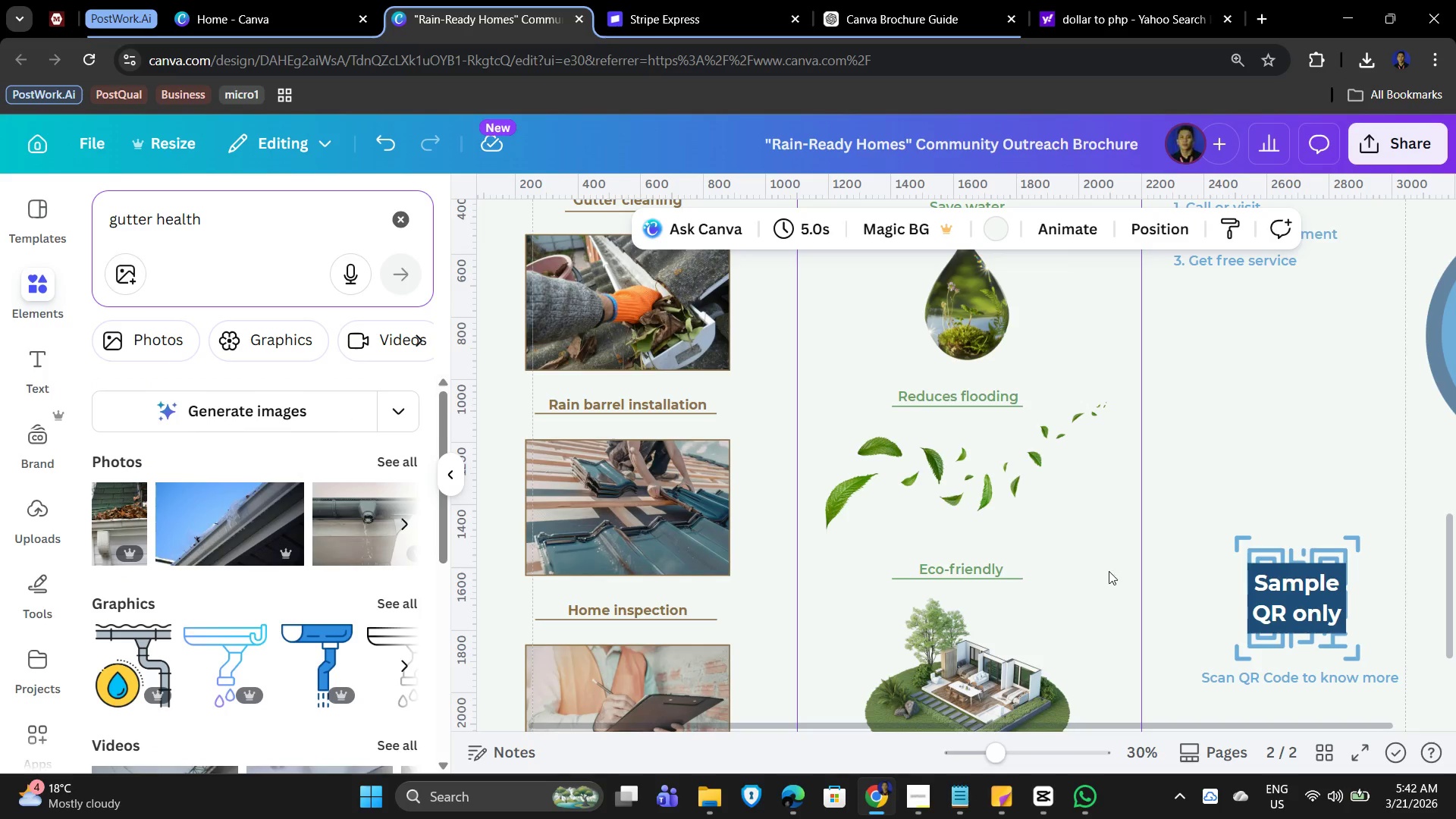 
left_click([1216, 500])
 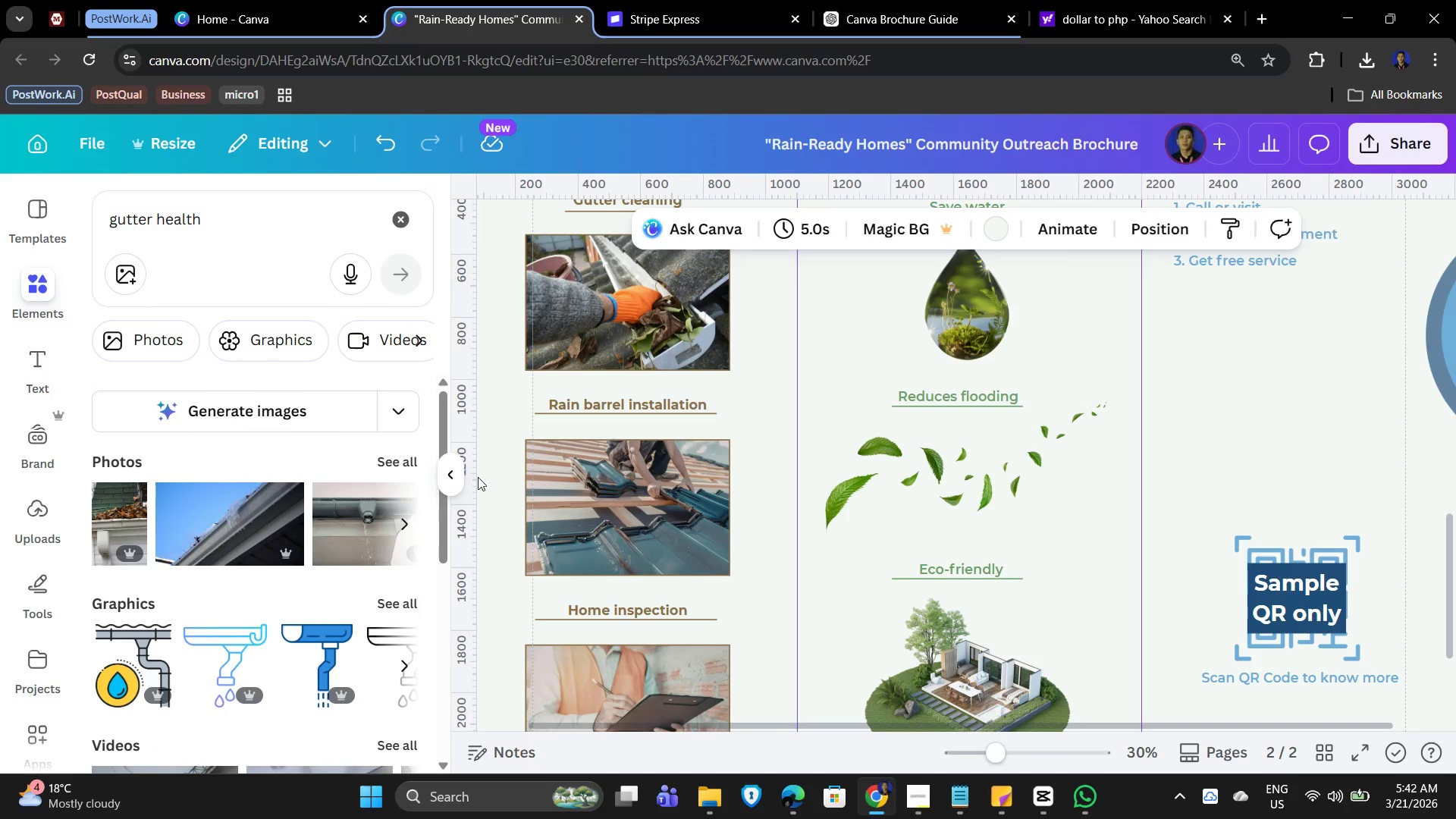 
left_click_drag(start_coordinate=[405, 384], to_coordinate=[405, 390])
 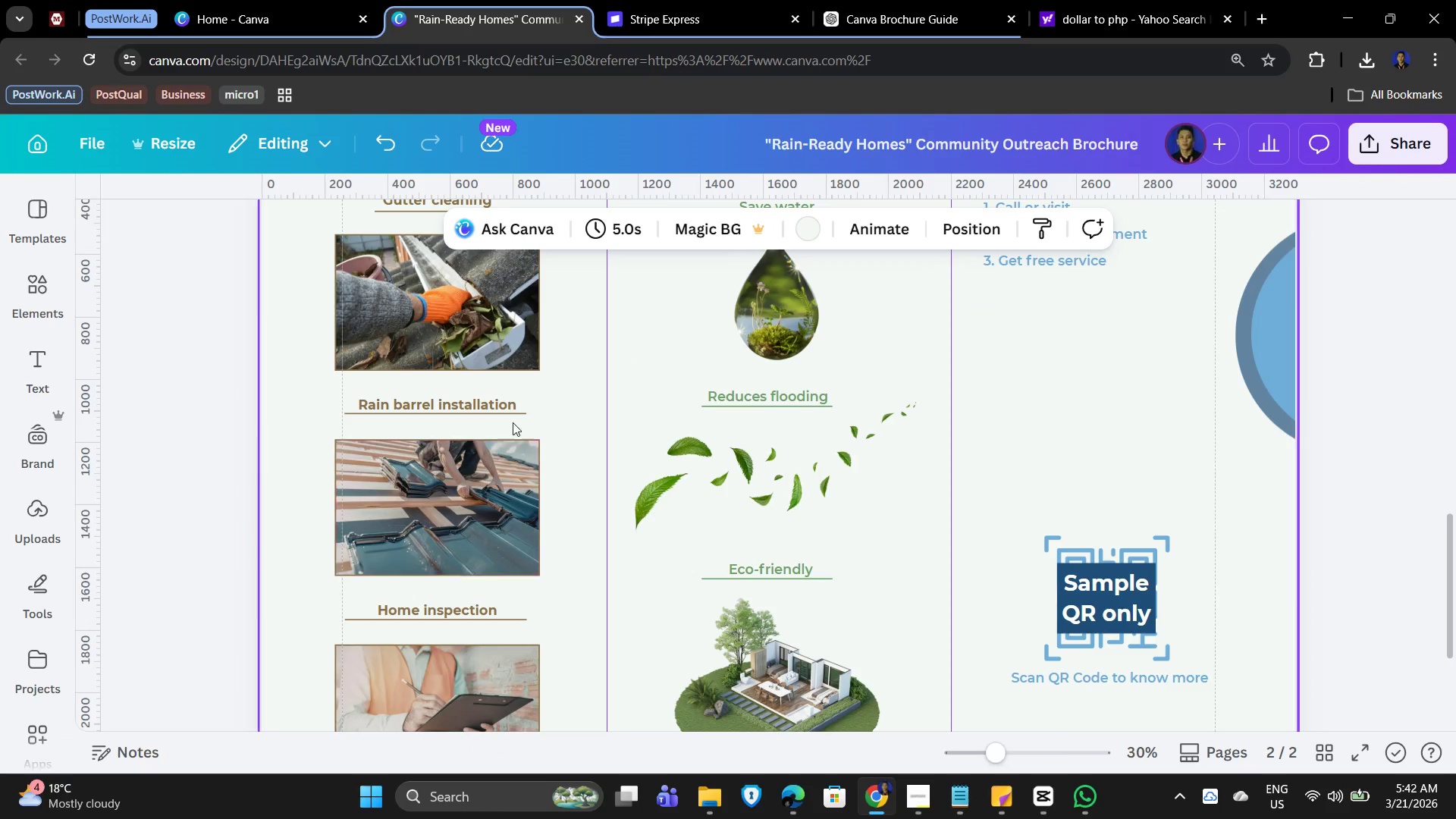 
left_click([700, 347])
 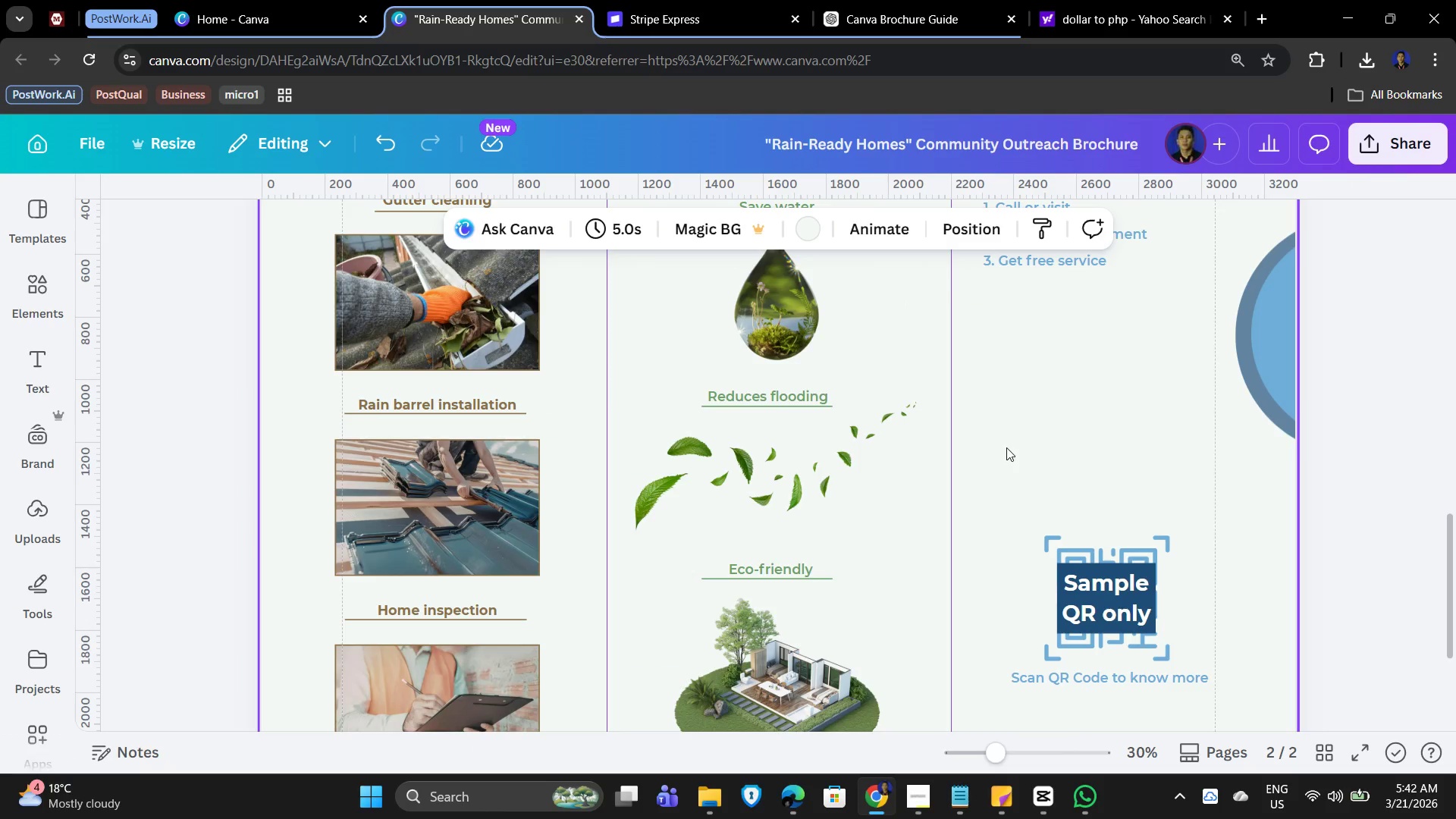 
hold_key(key=ControlLeft, duration=0.53)
scroll: coordinate [1101, 445], scroll_direction: down, amount: 3.0
 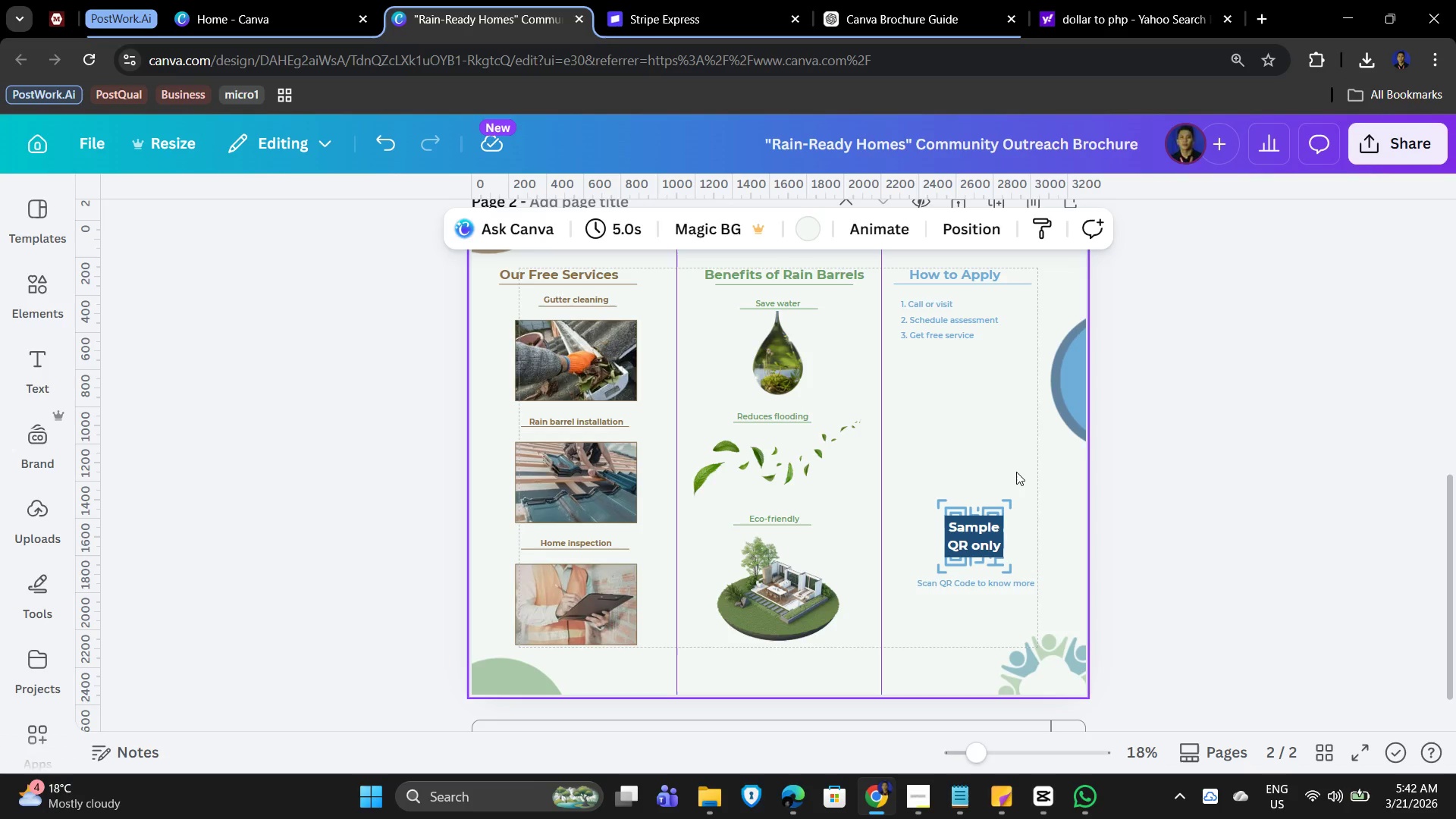 
left_click([1395, 144])
 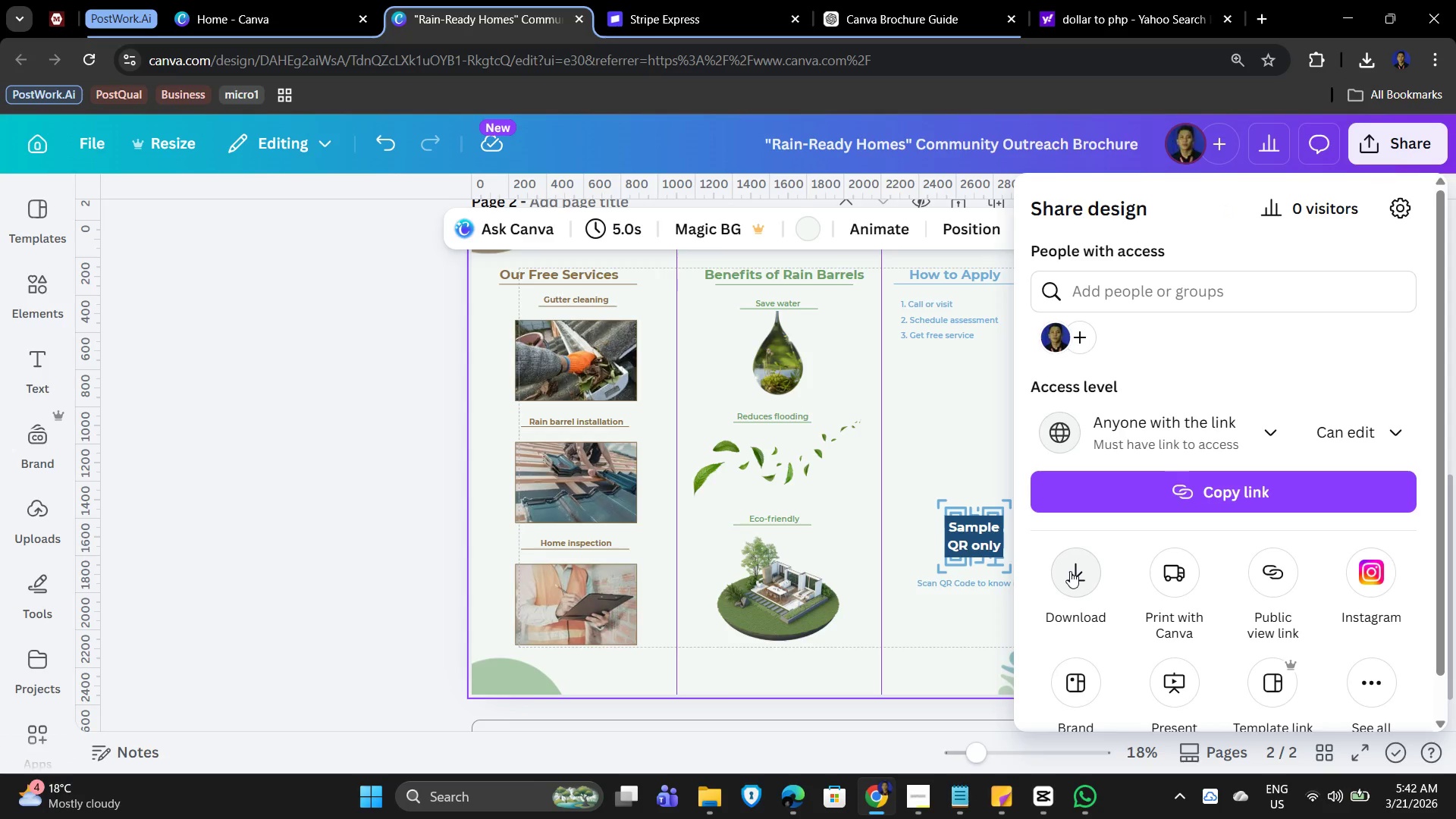 
wait(5.25)
 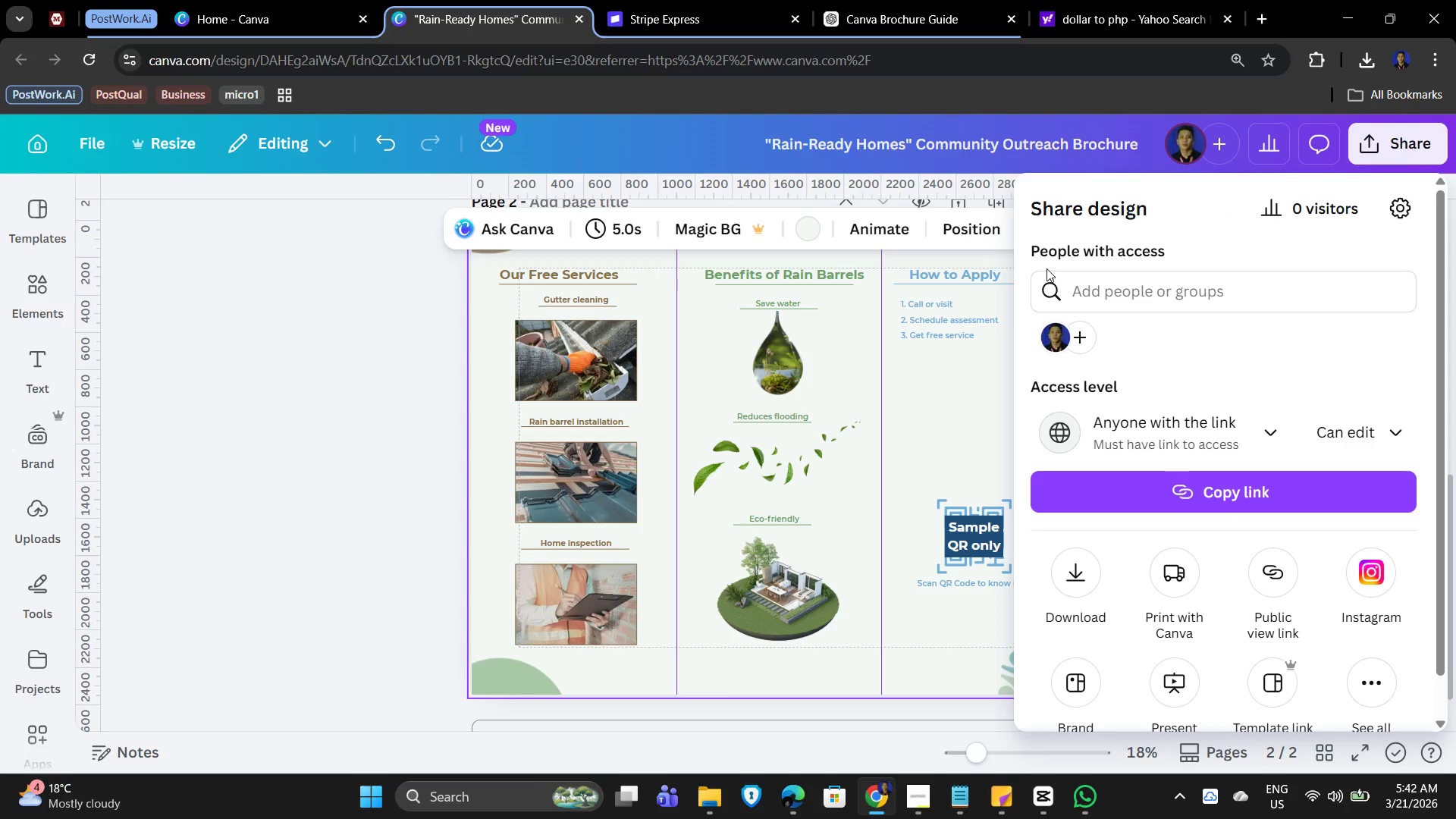 
left_click([714, 809])
 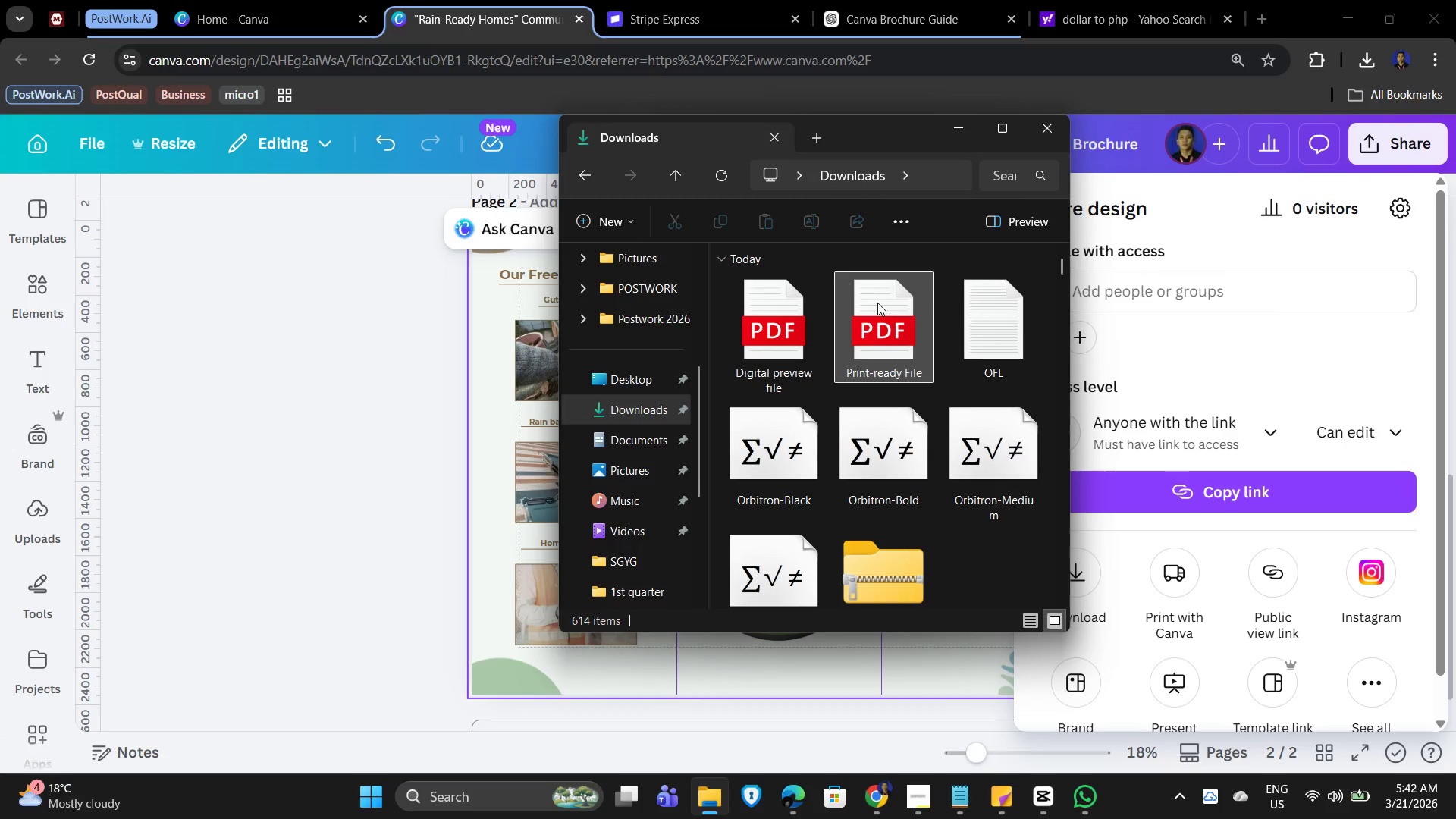 
left_click([875, 306])
 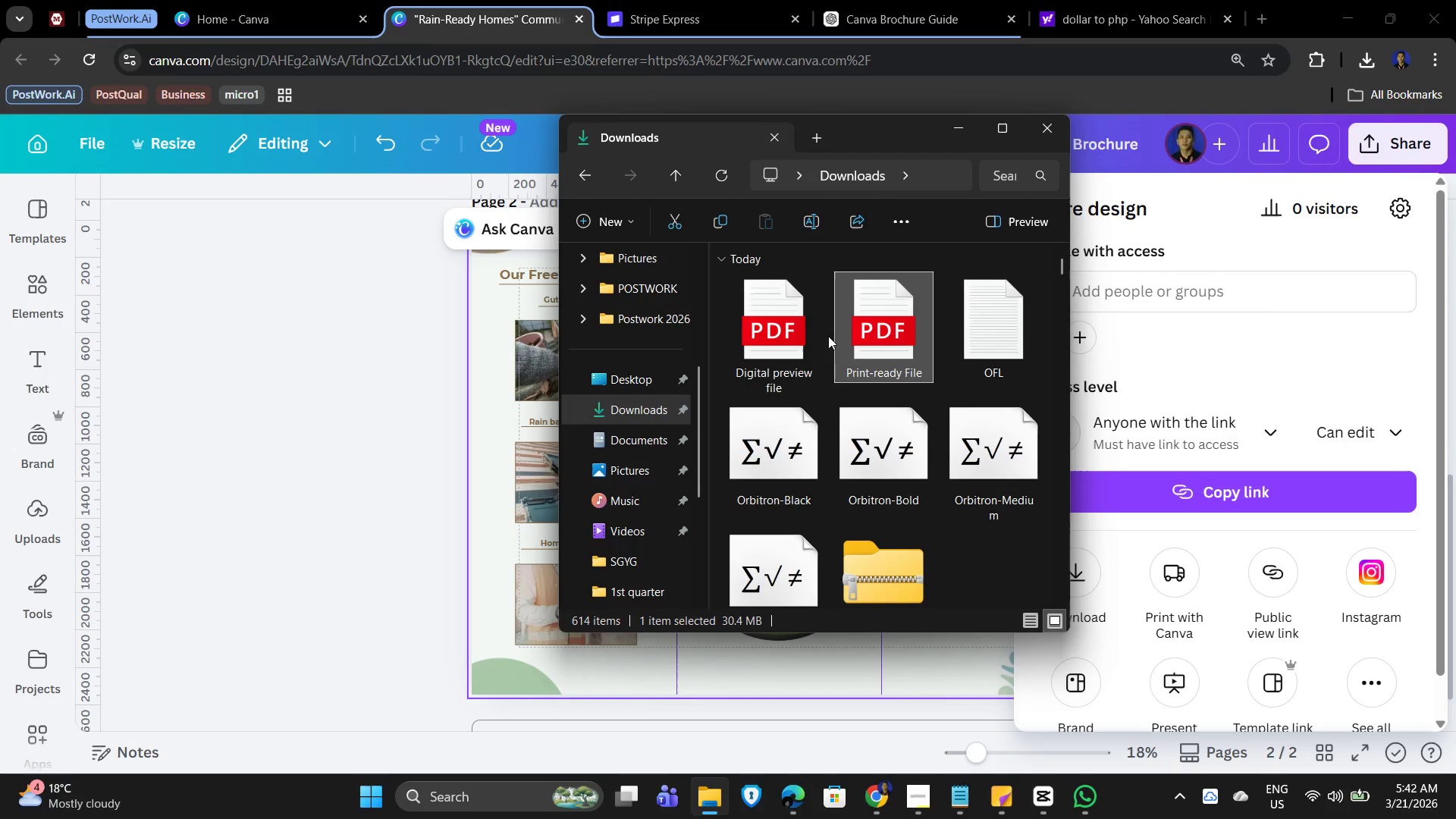 
hold_key(key=ShiftLeft, duration=0.53)
left_click([805, 340])
 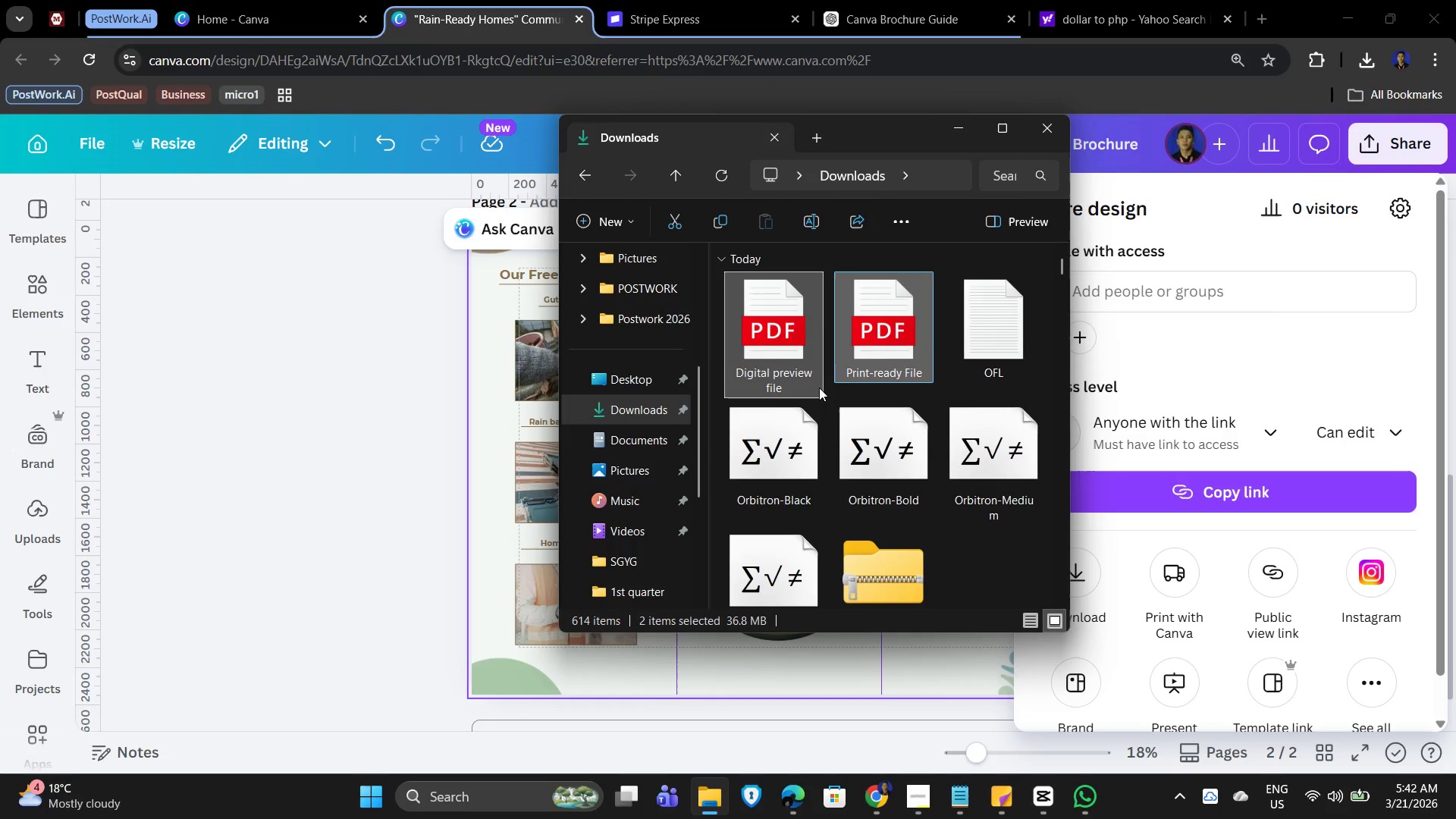 
key(Delete)
 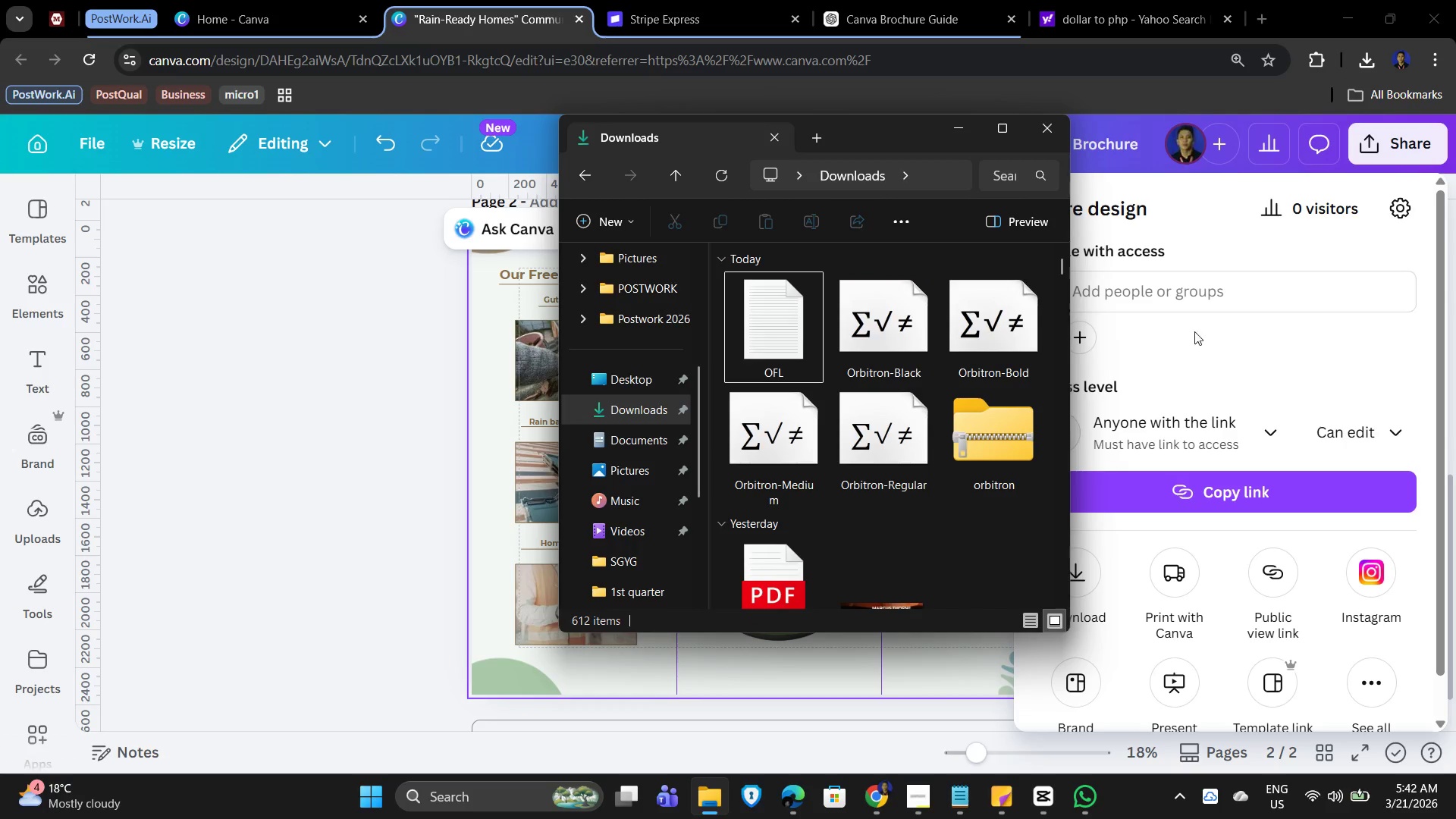 
left_click([1232, 355])
 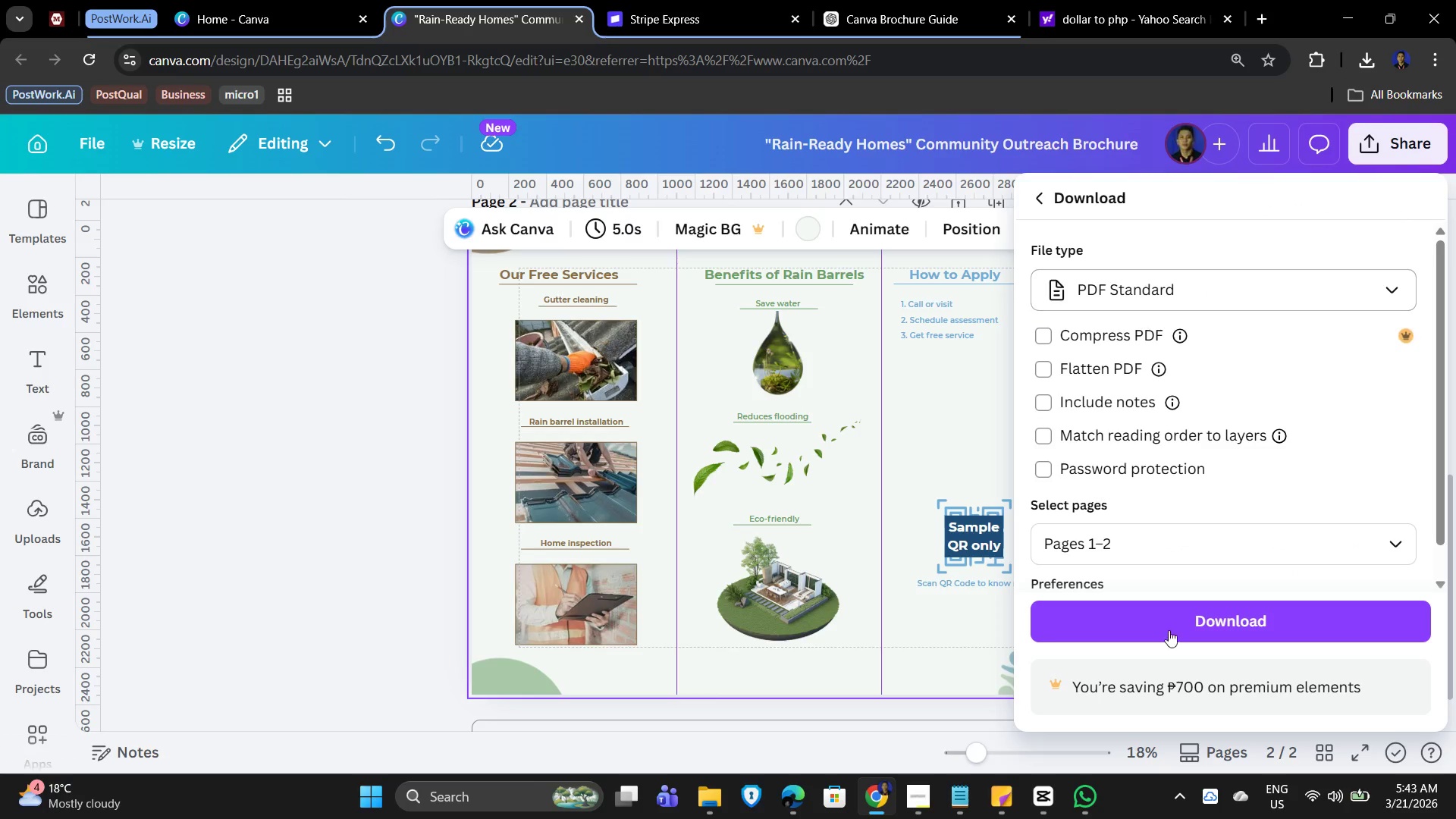 
left_click([1197, 611])
 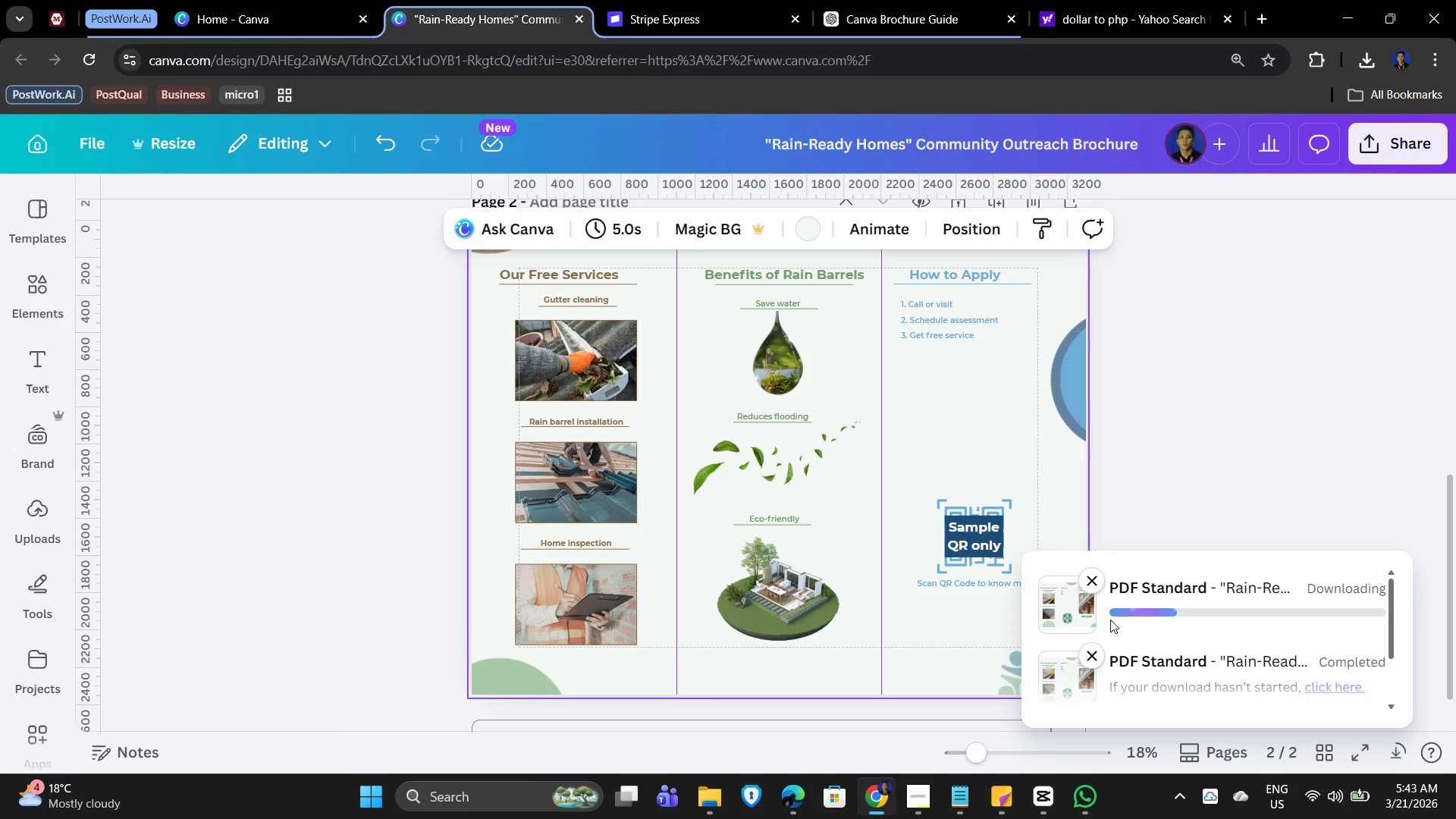 
left_click([710, 804])
 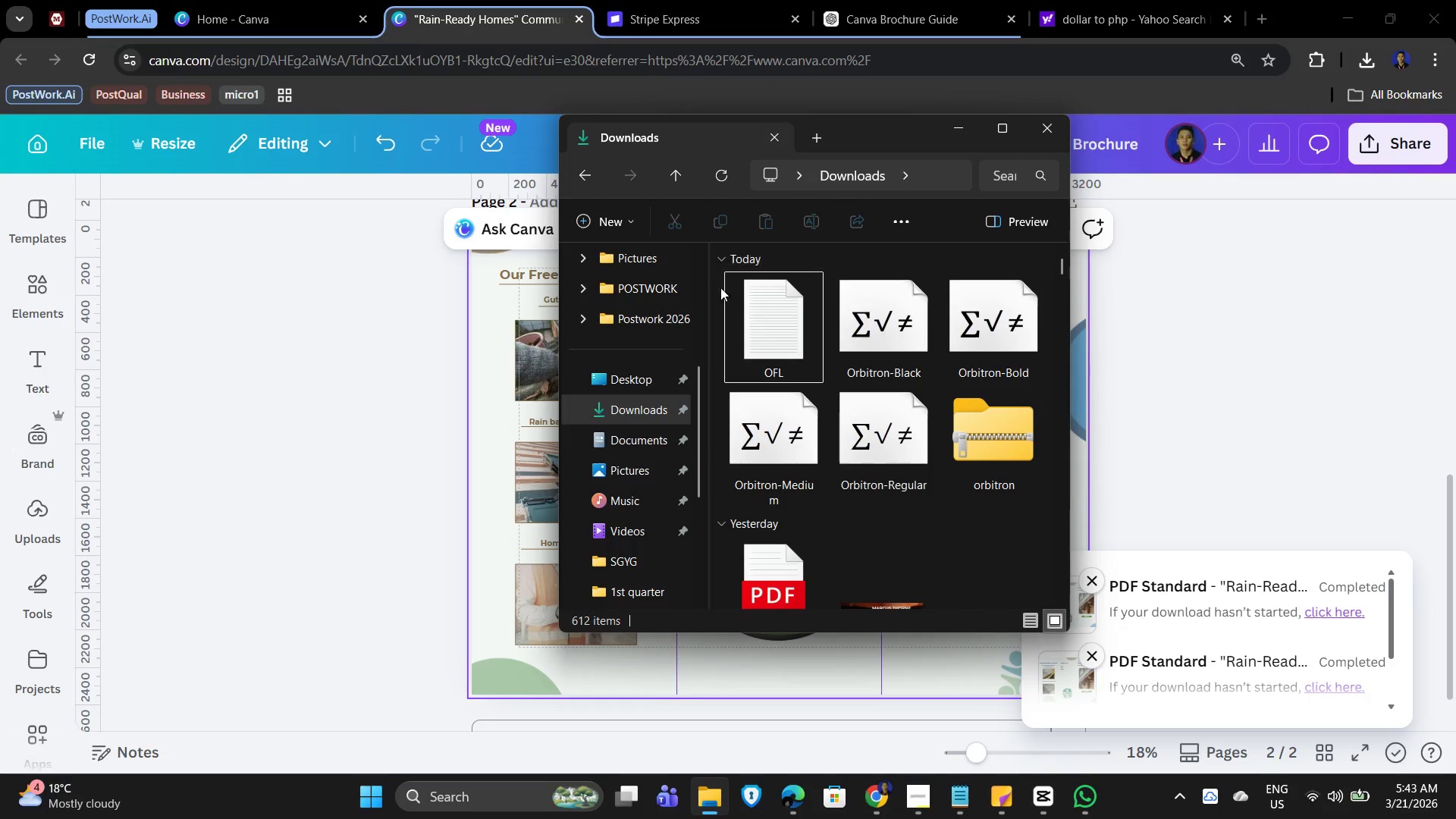 
scroll: coordinate [856, 401], scroll_direction: up, amount: 3.0
 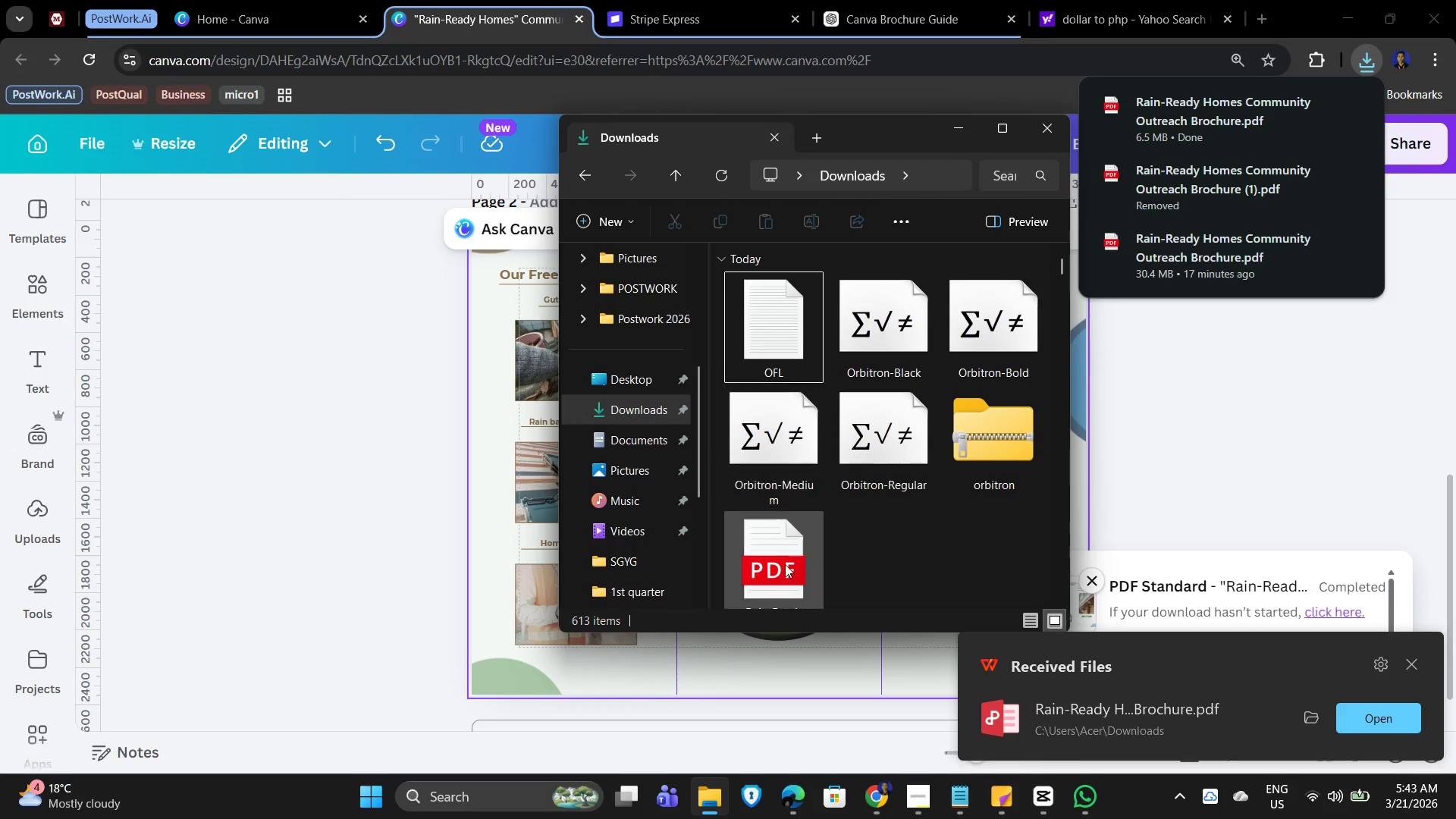 
scroll: coordinate [867, 510], scroll_direction: down, amount: 2.0
 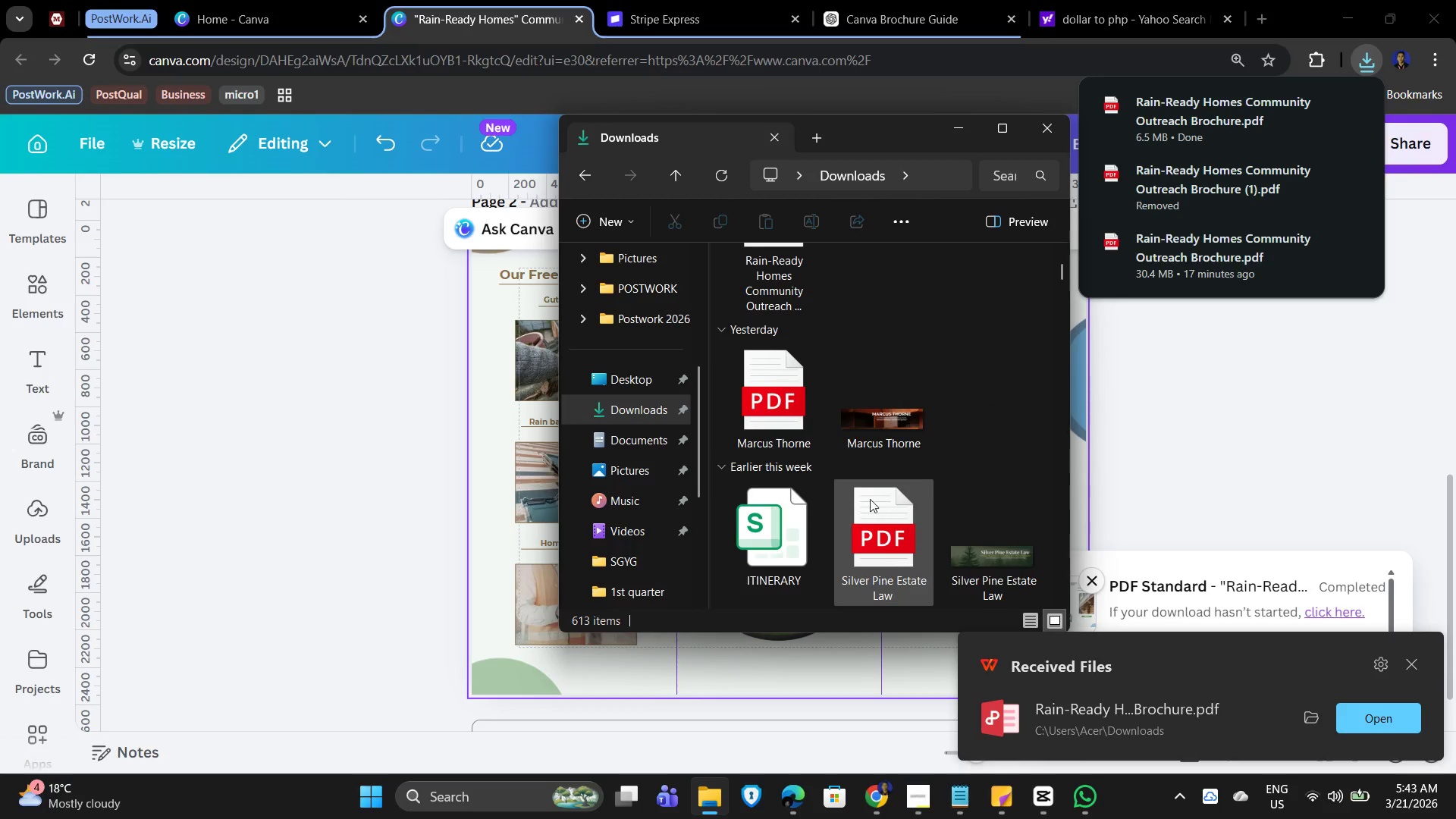 
scroll: coordinate [880, 486], scroll_direction: up, amount: 9.0
 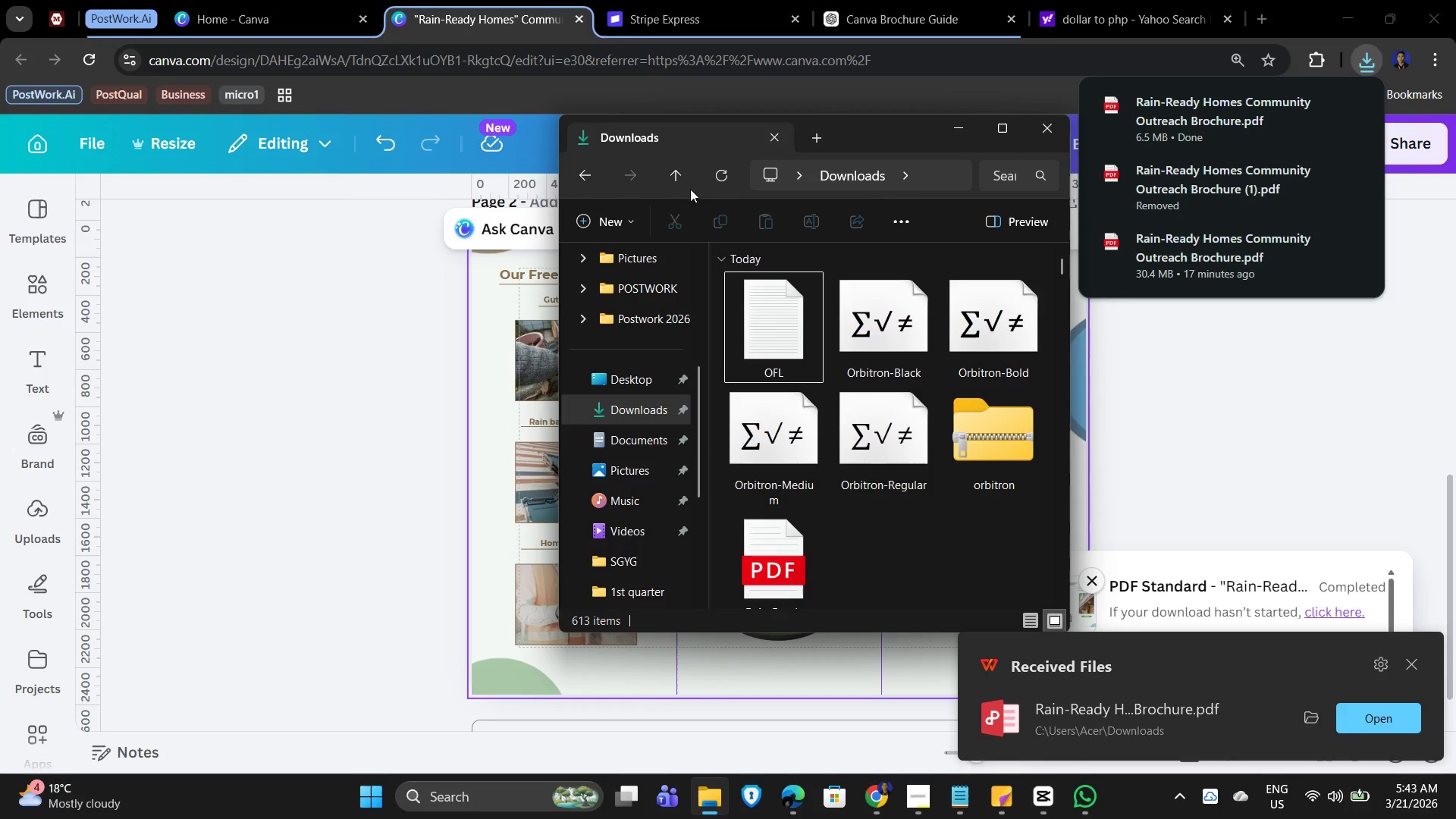 
left_click([721, 175])
 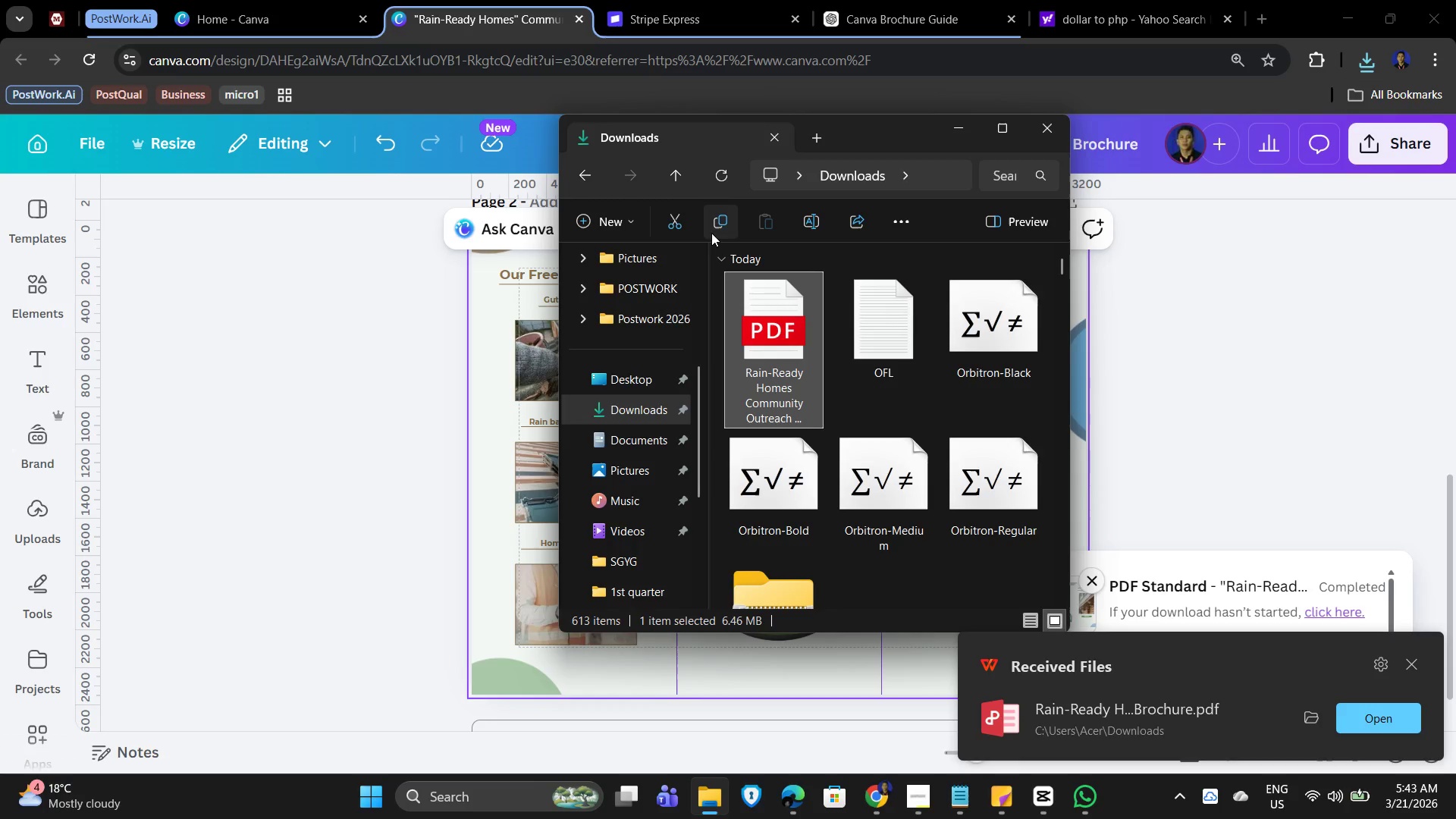 
left_click([805, 224])
 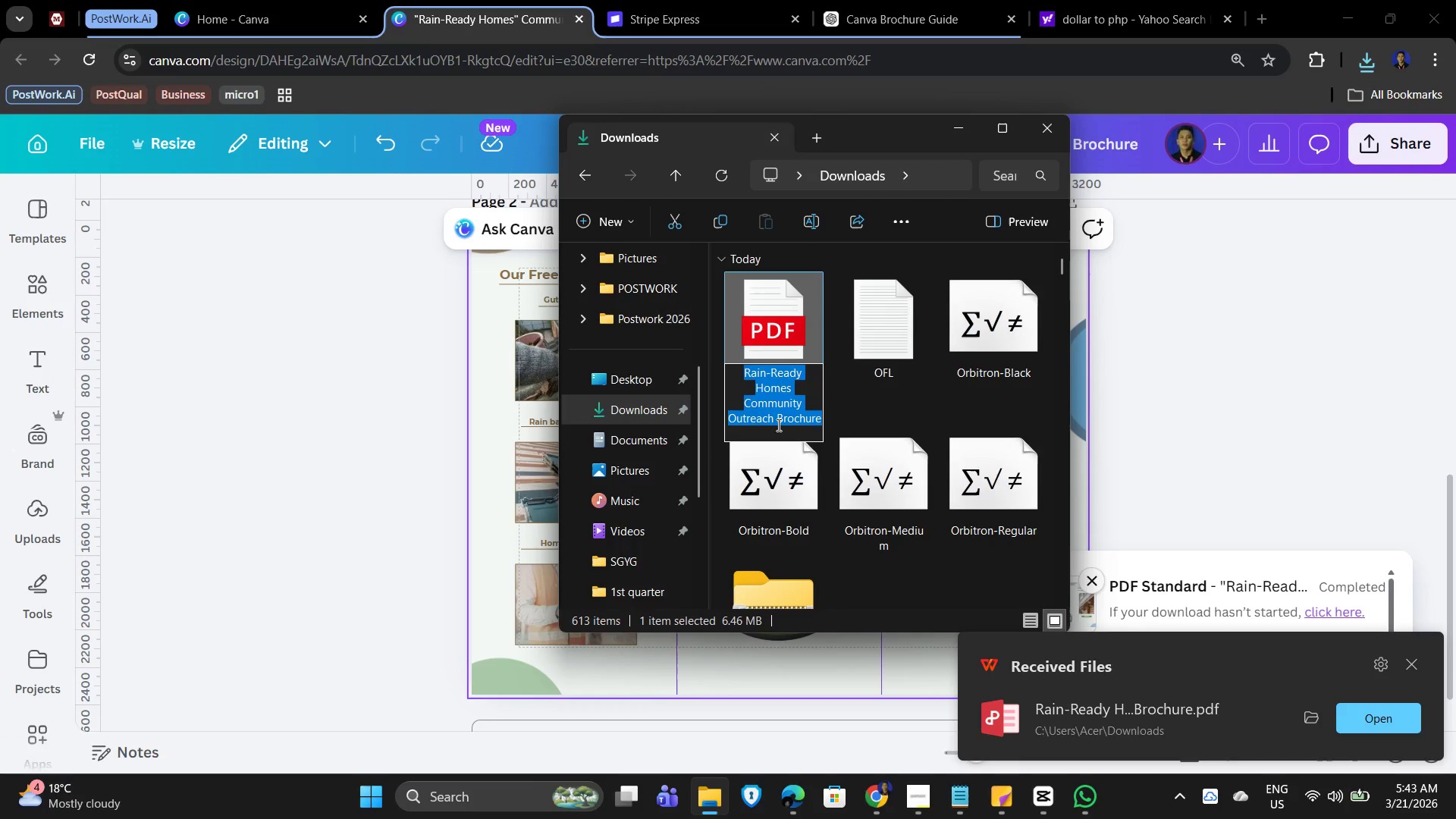 
type(Digital Preview)
 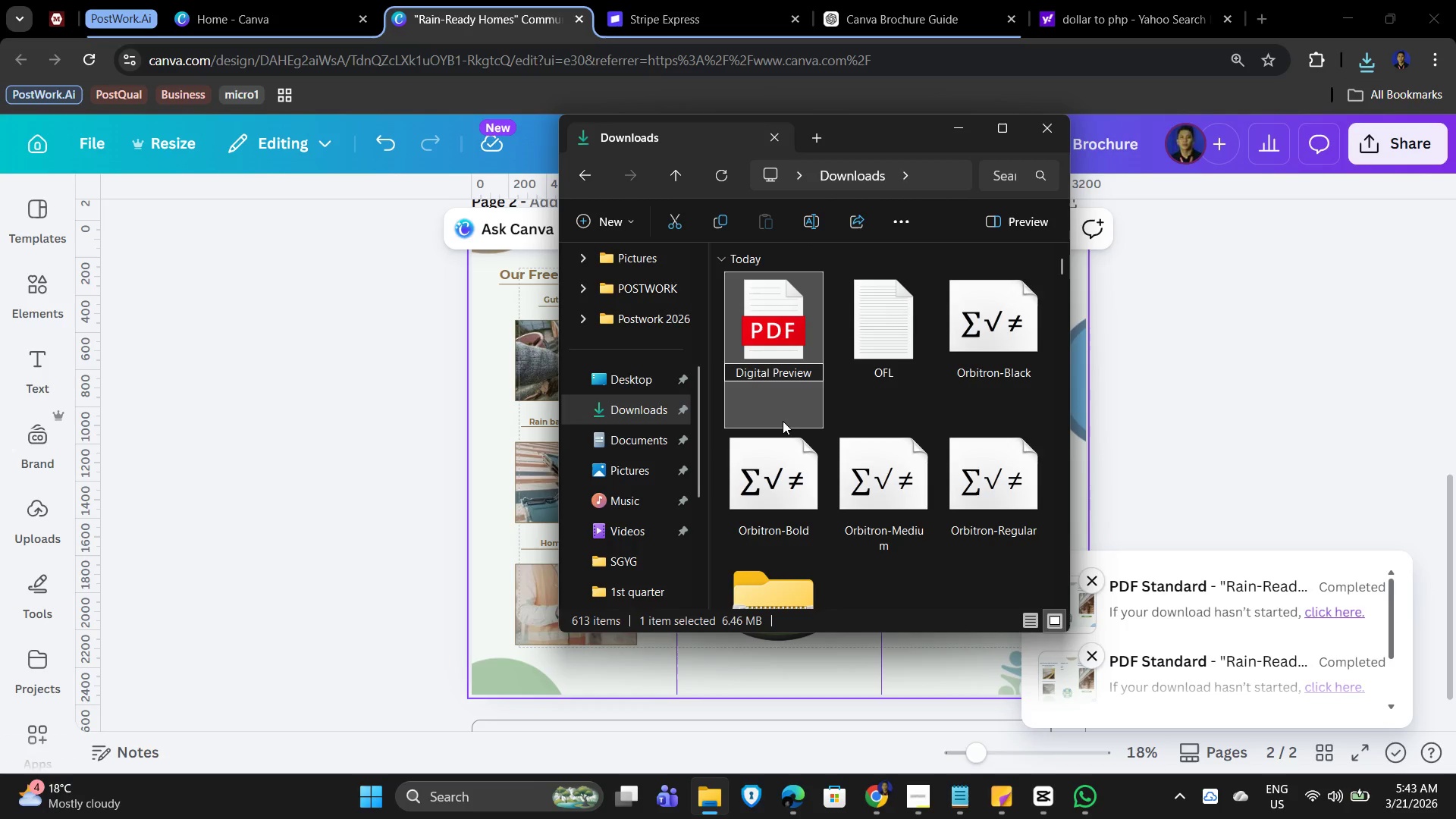 
type( File)
 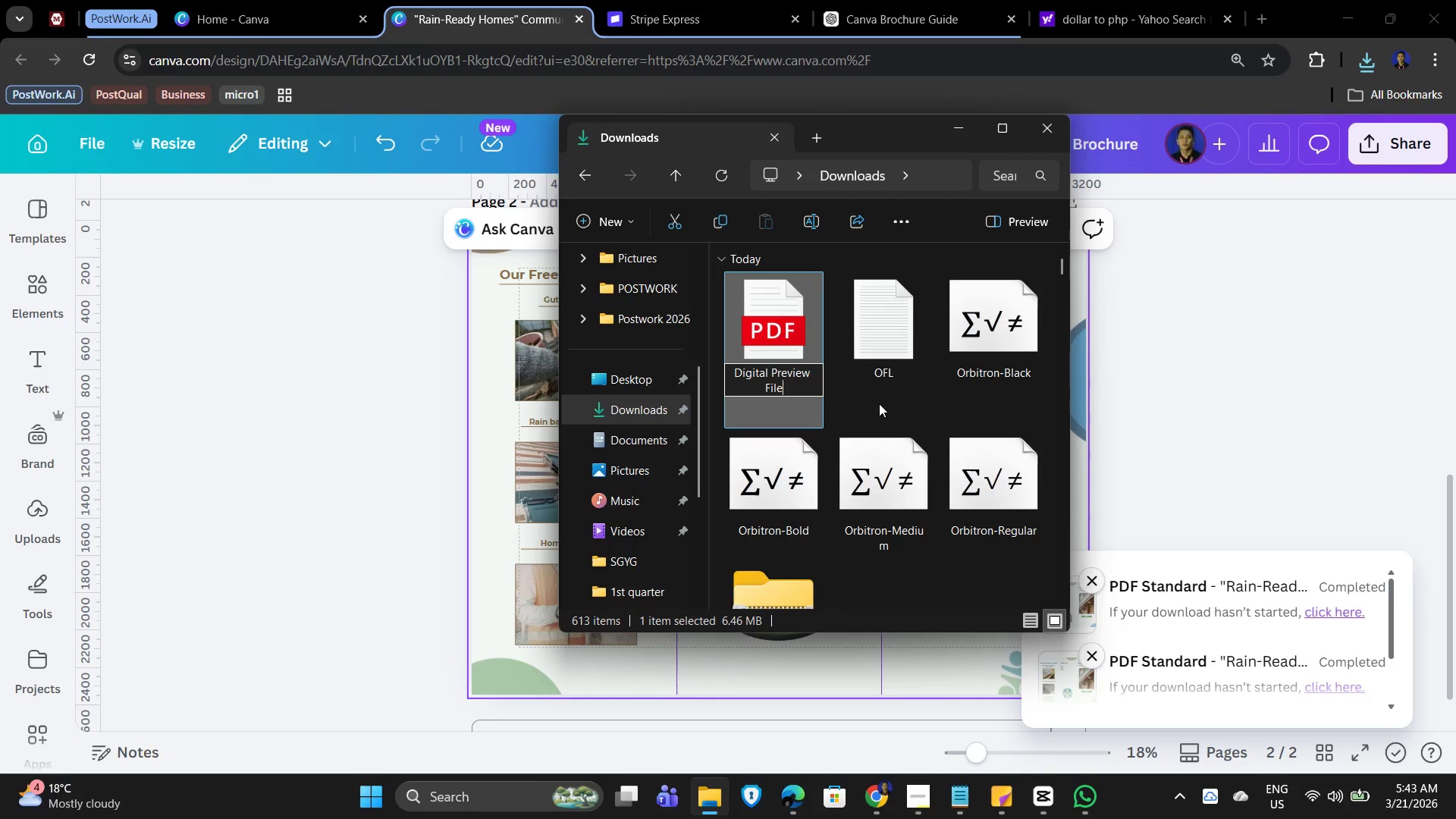 
left_click([1194, 371])
 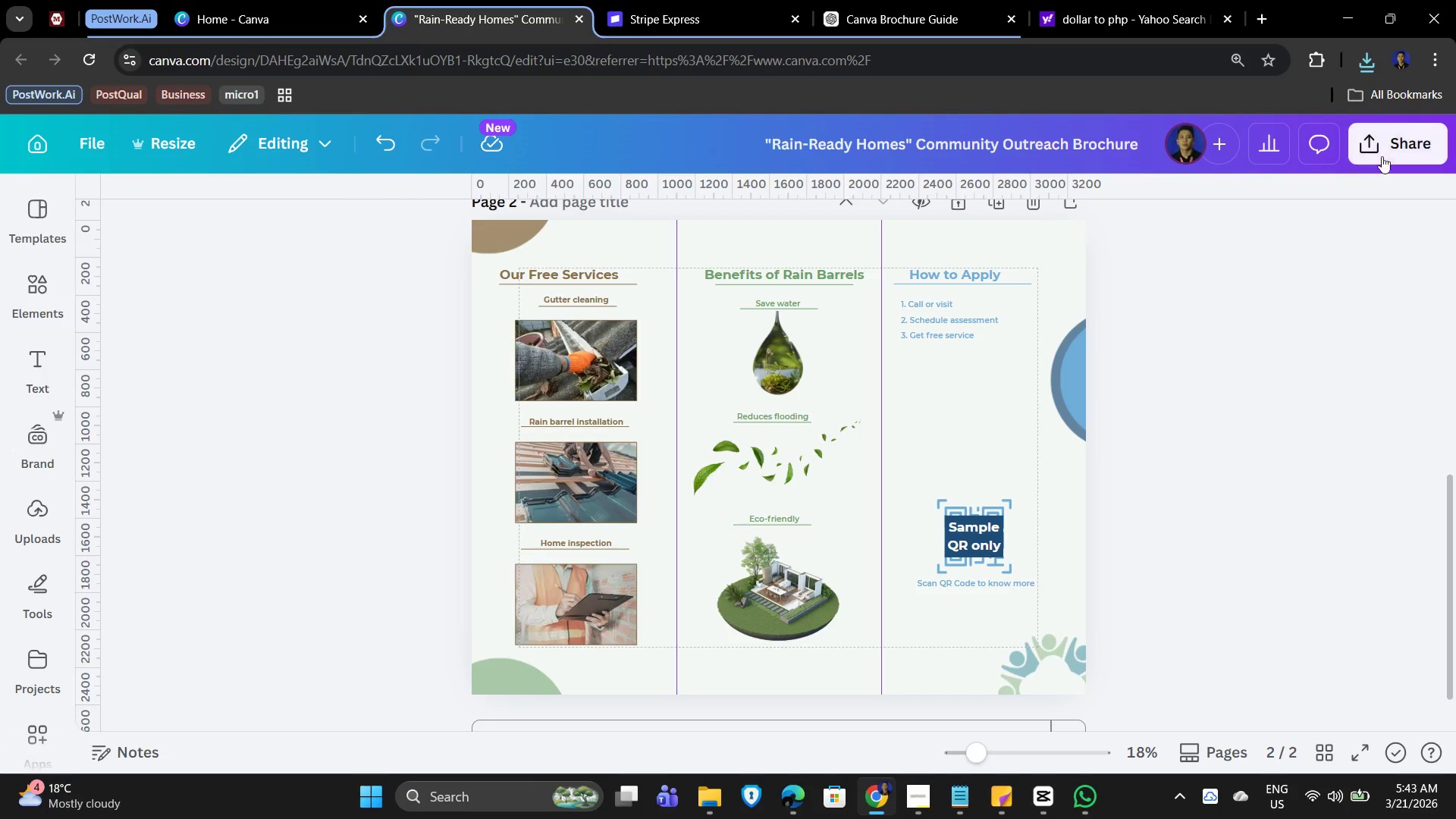 
left_click([1409, 137])
 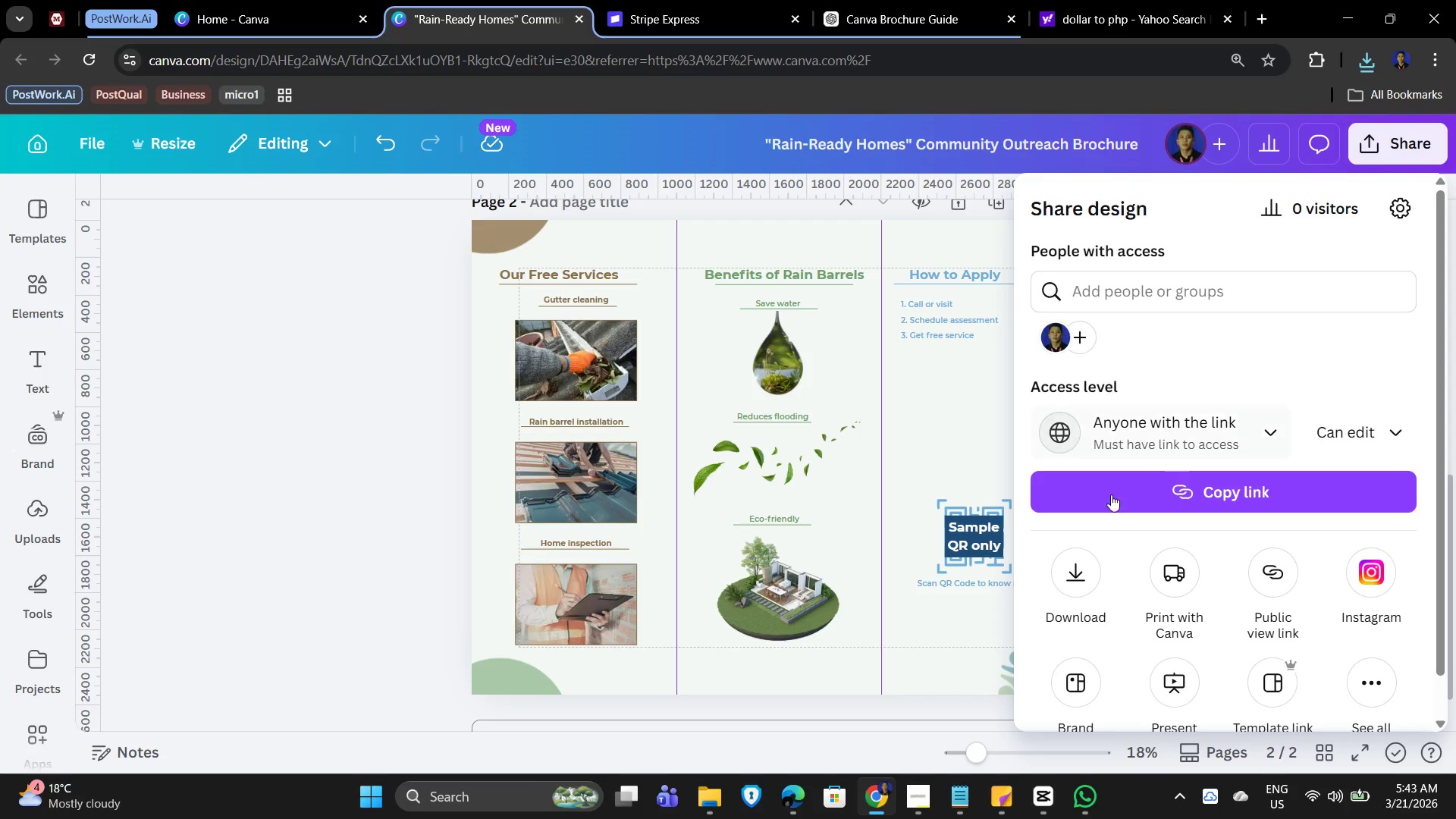 
left_click([1059, 578])
 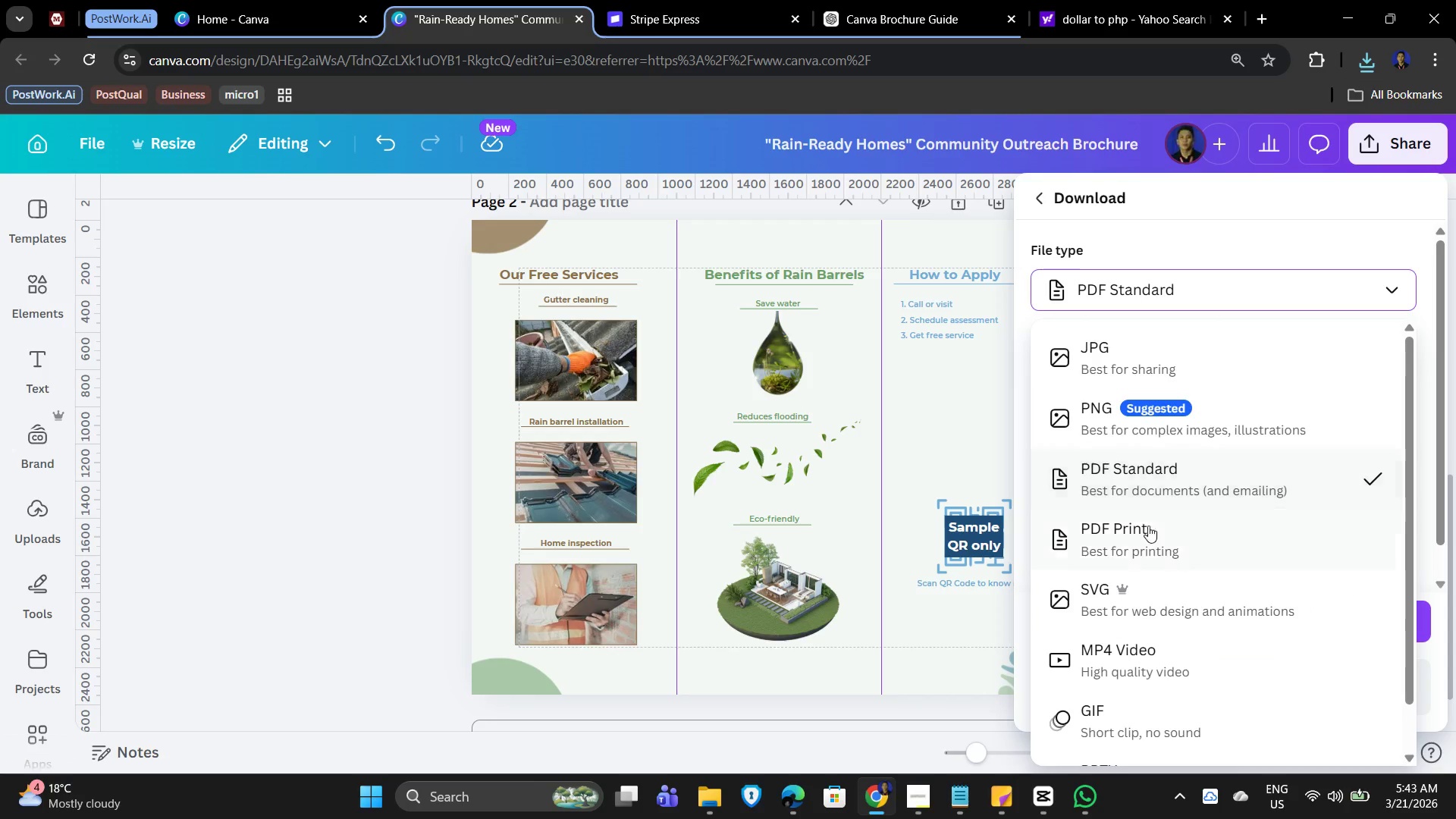 
left_click([1149, 535])
 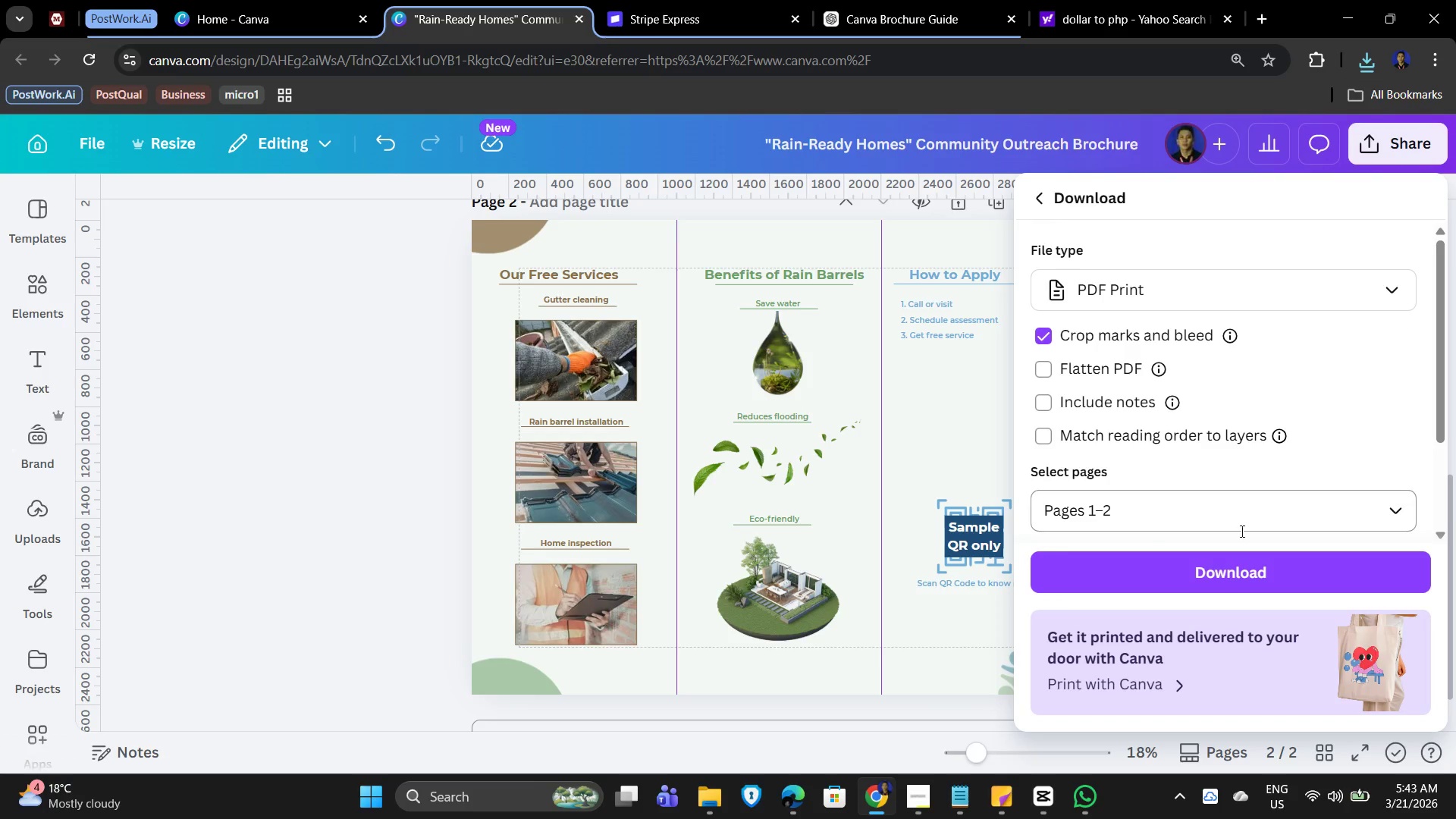 
scroll: coordinate [1303, 376], scroll_direction: down, amount: 3.0
 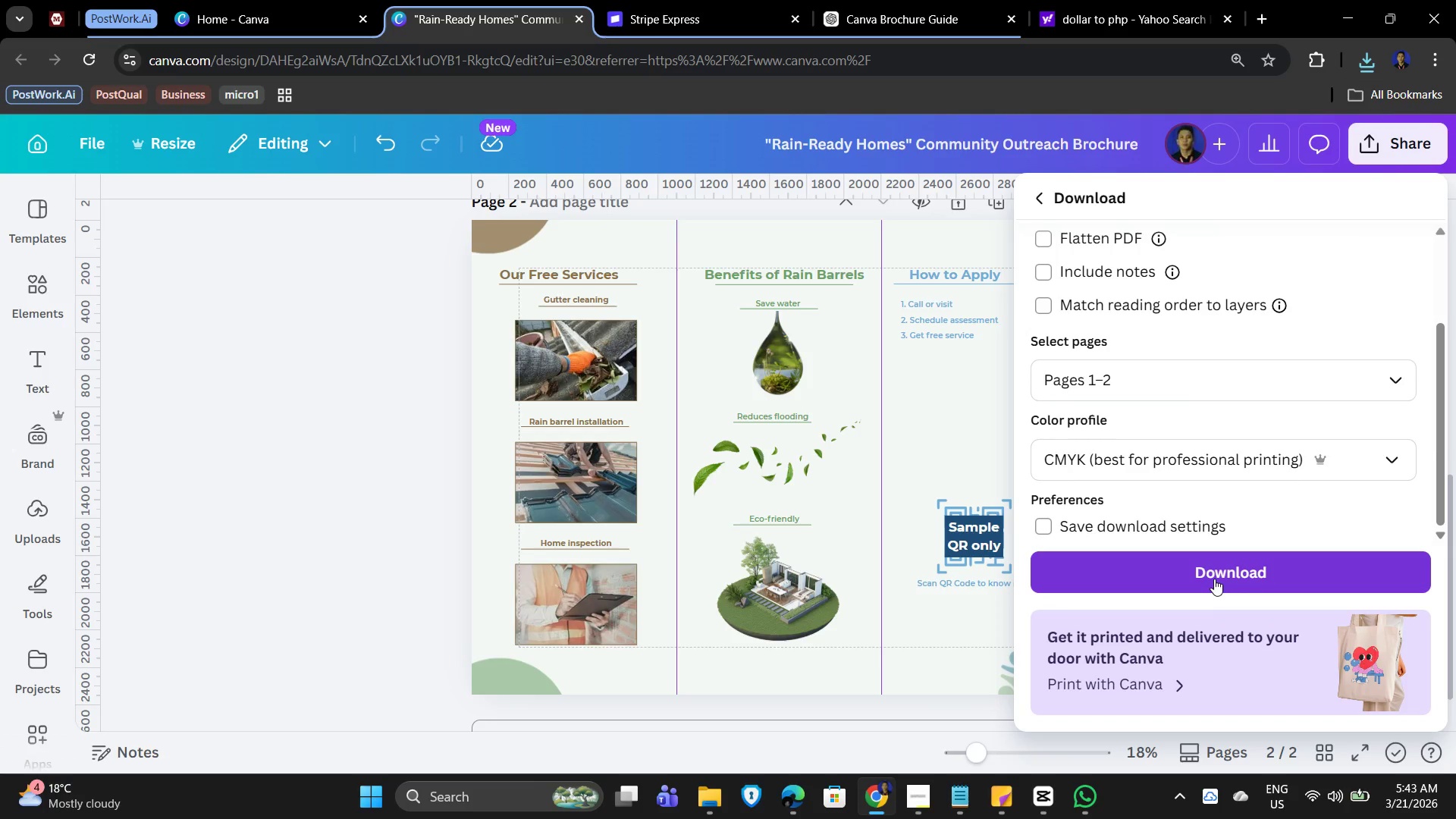 
left_click([1219, 576])
 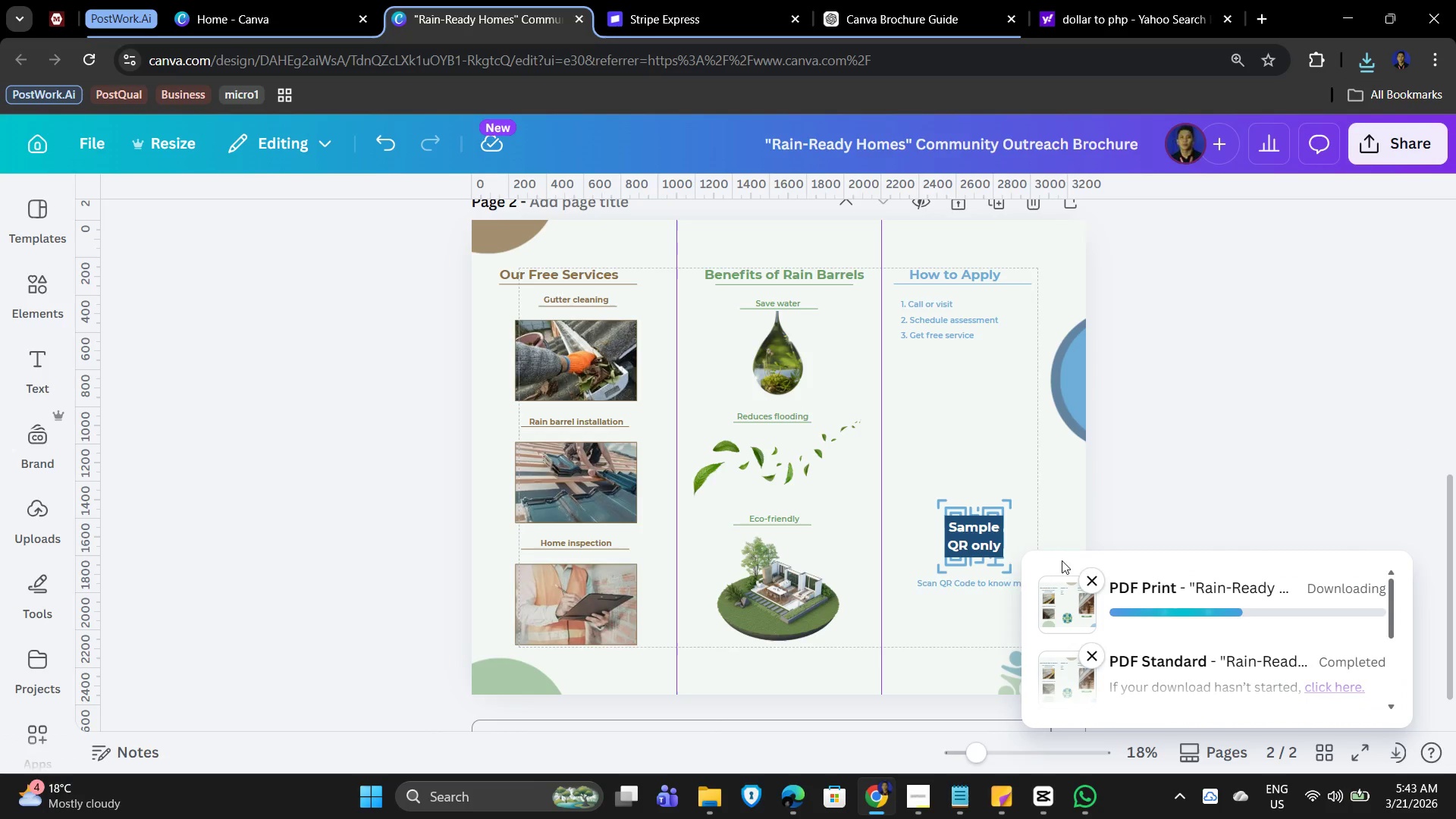 
wait(6.95)
 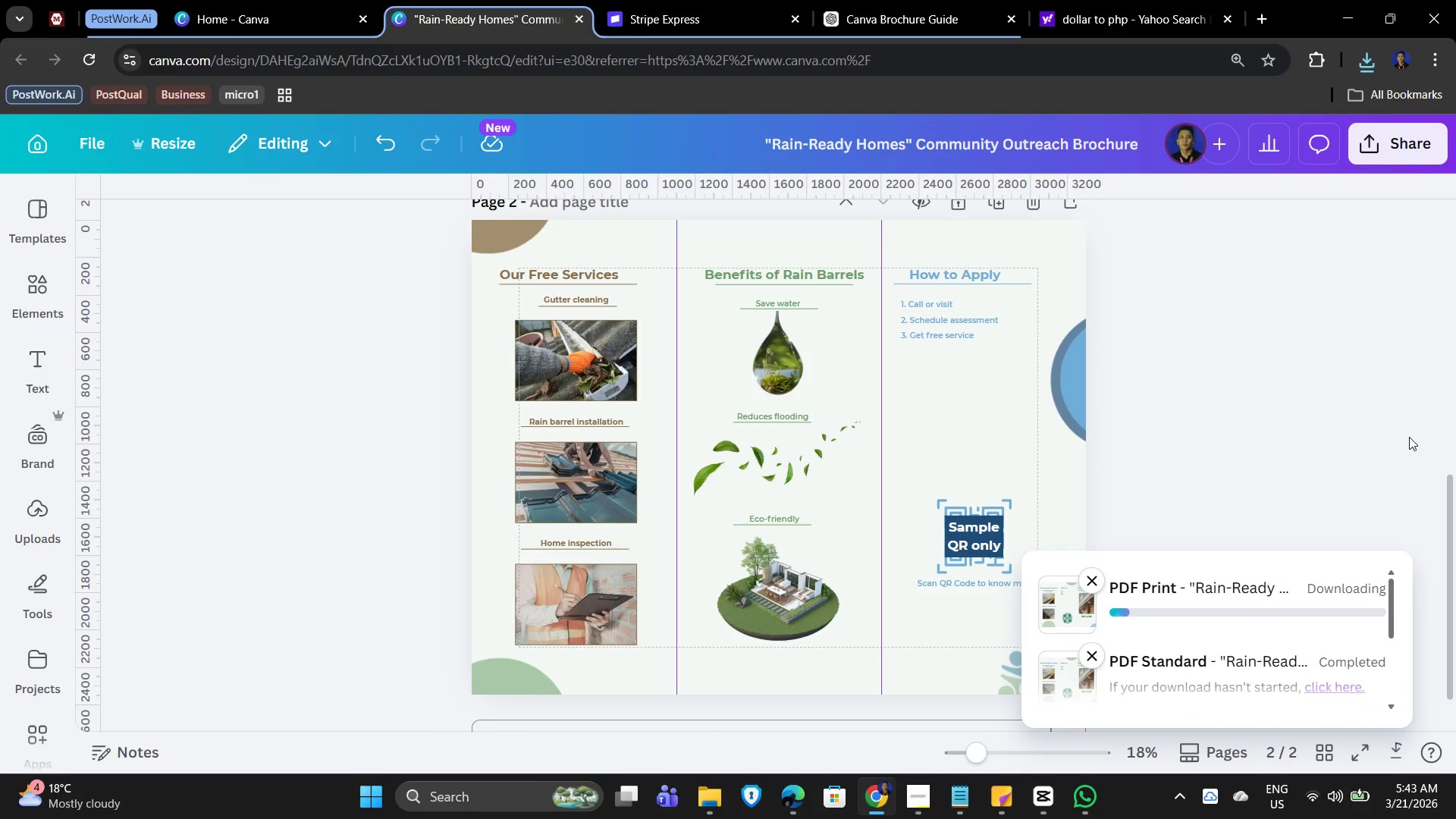 
left_click([908, 808])